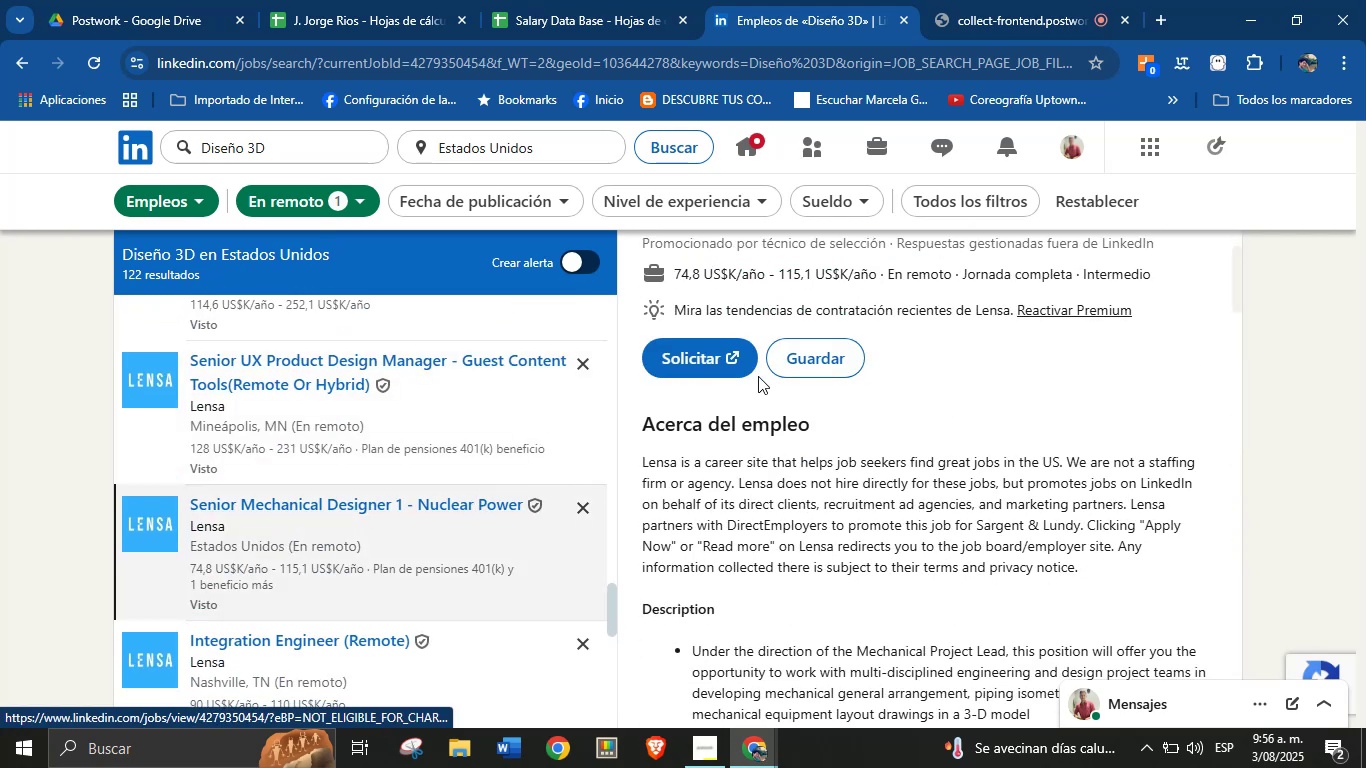 
scroll: coordinate [752, 447], scroll_direction: up, amount: 4.0
 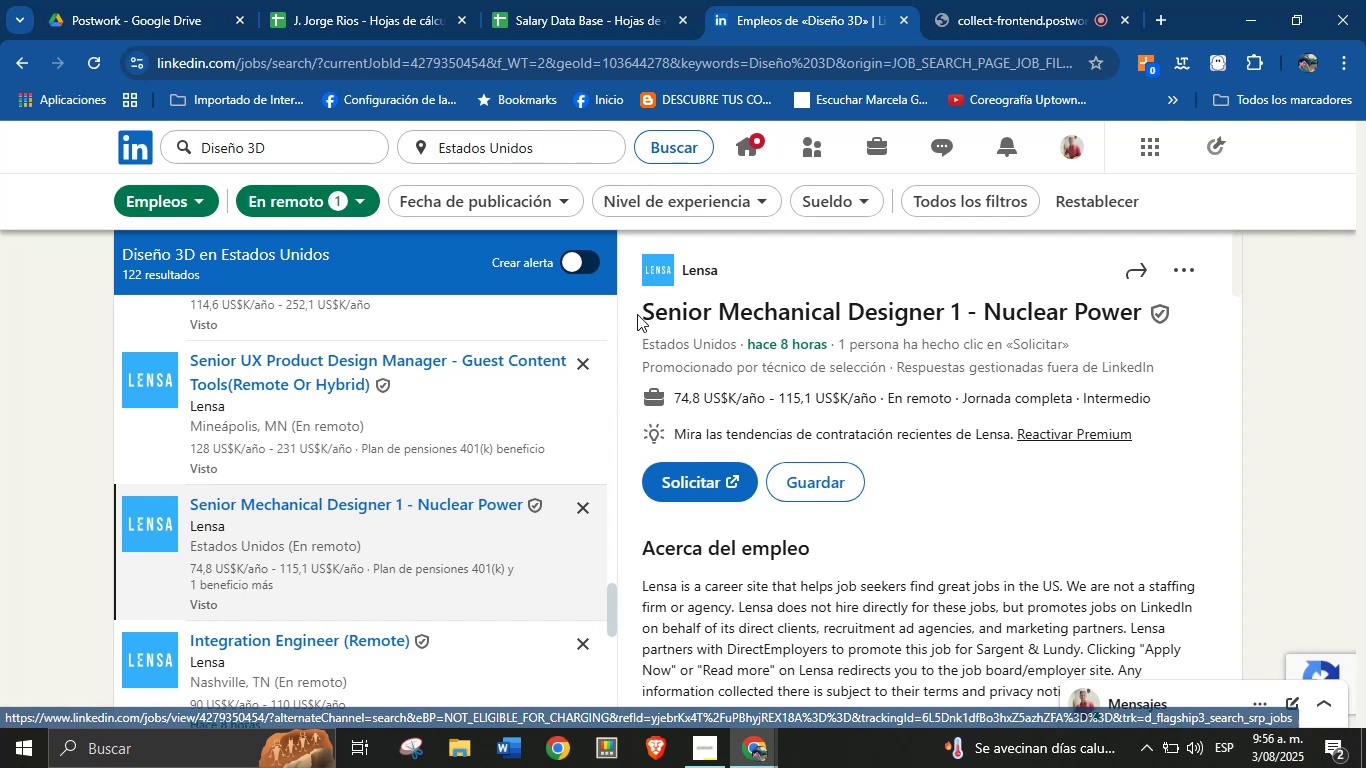 
left_click_drag(start_coordinate=[736, 273], to_coordinate=[682, 271])
 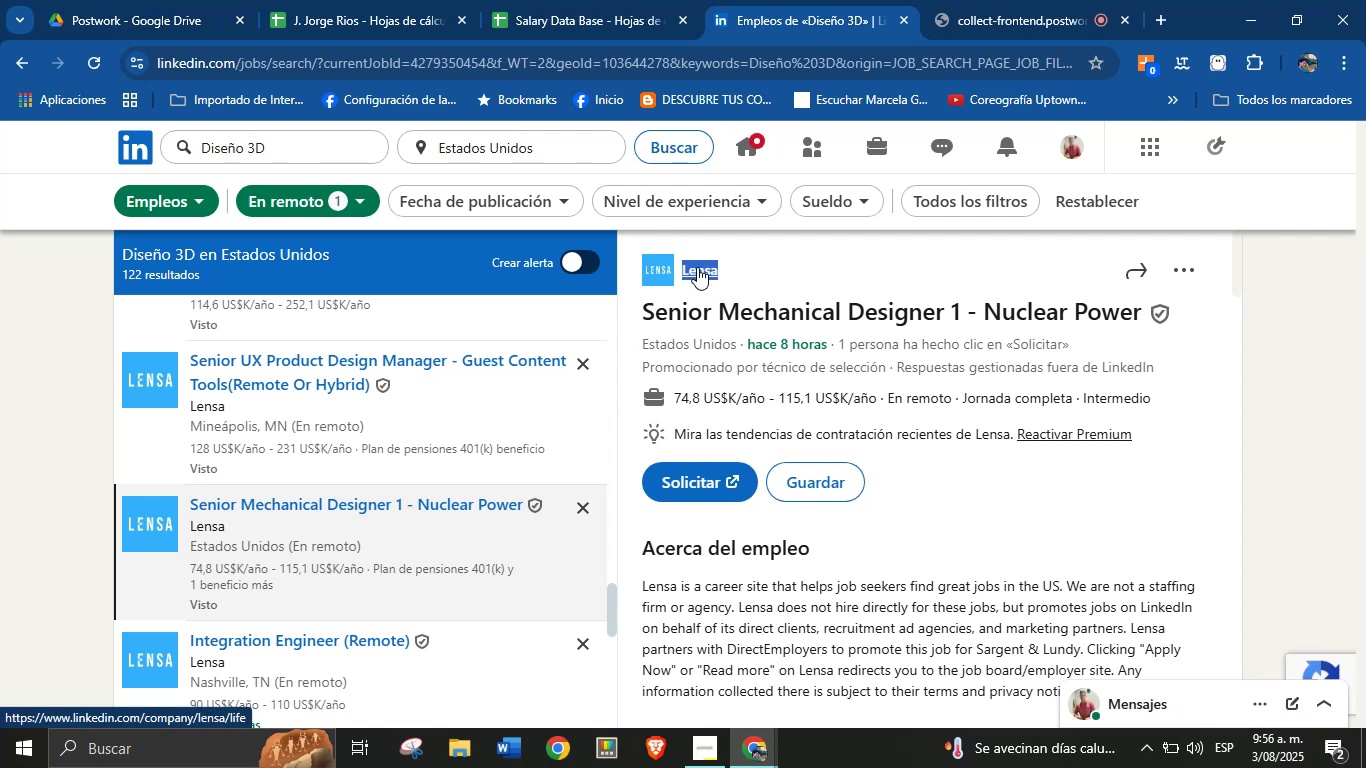 
key(Alt+Control+ControlLeft)
 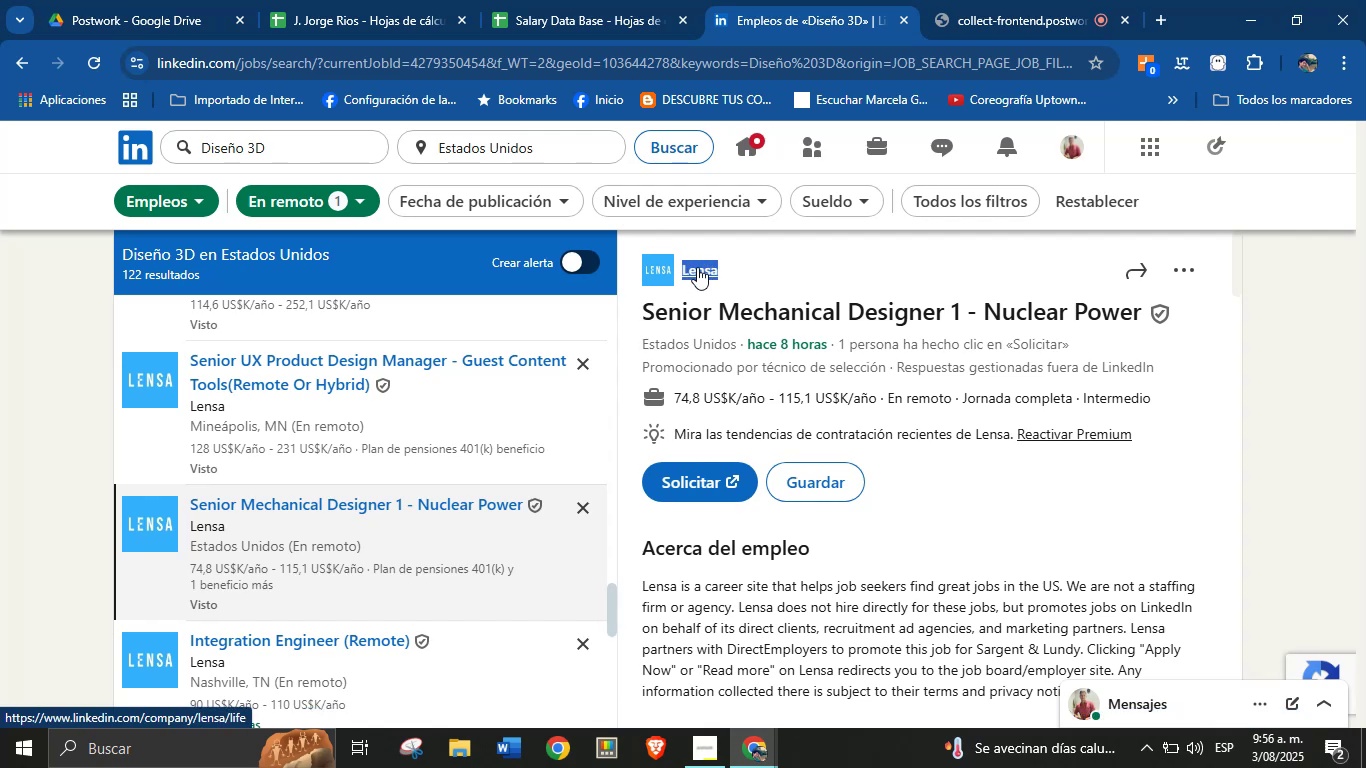 
key(Alt+AltLeft)
 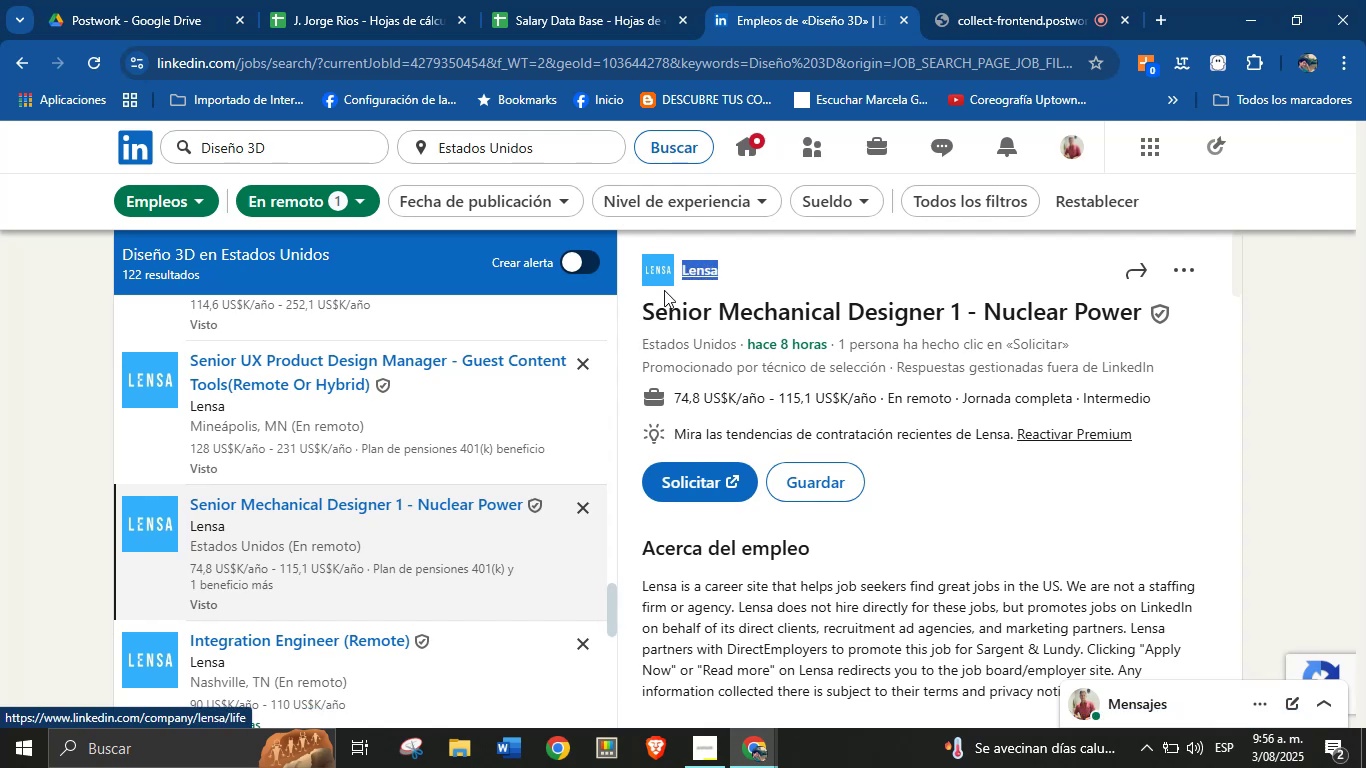 
key(Alt+Control+C)
 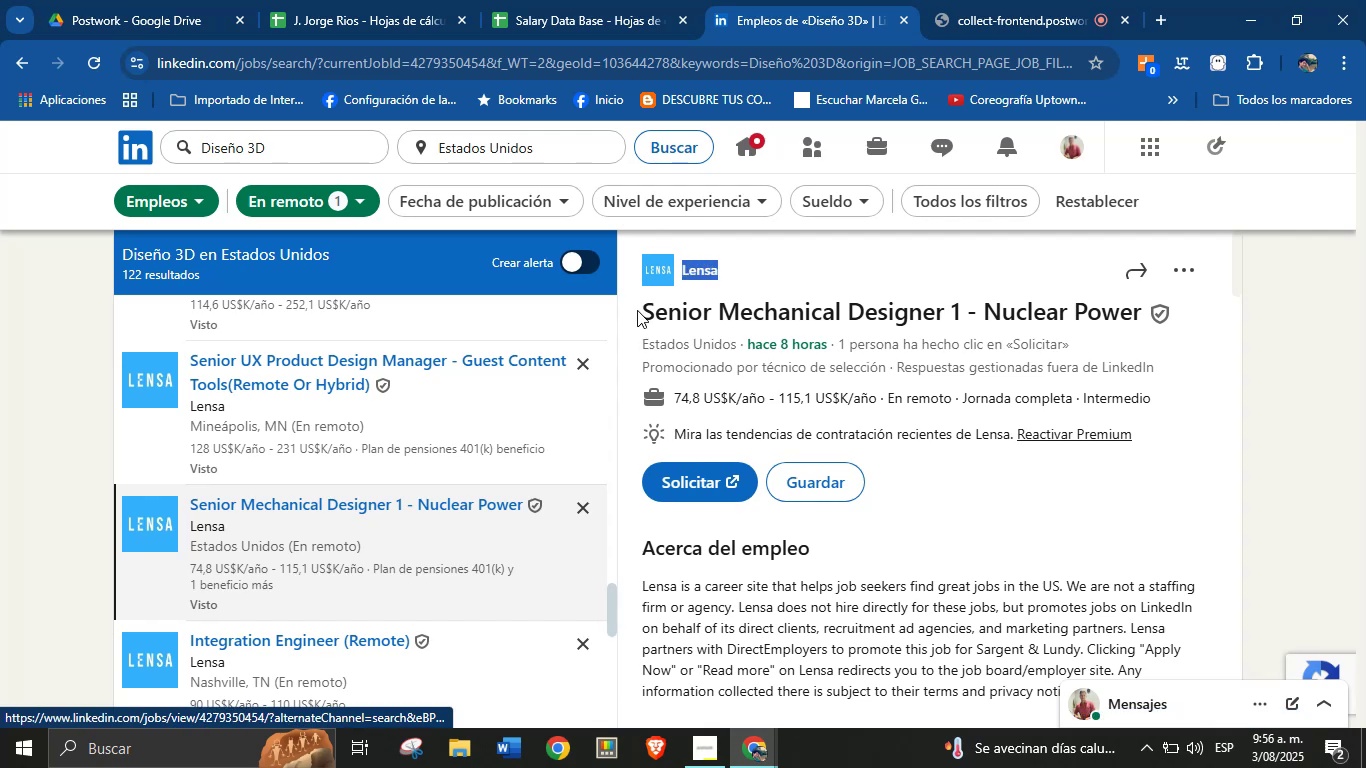 
left_click_drag(start_coordinate=[637, 310], to_coordinate=[1138, 317])
 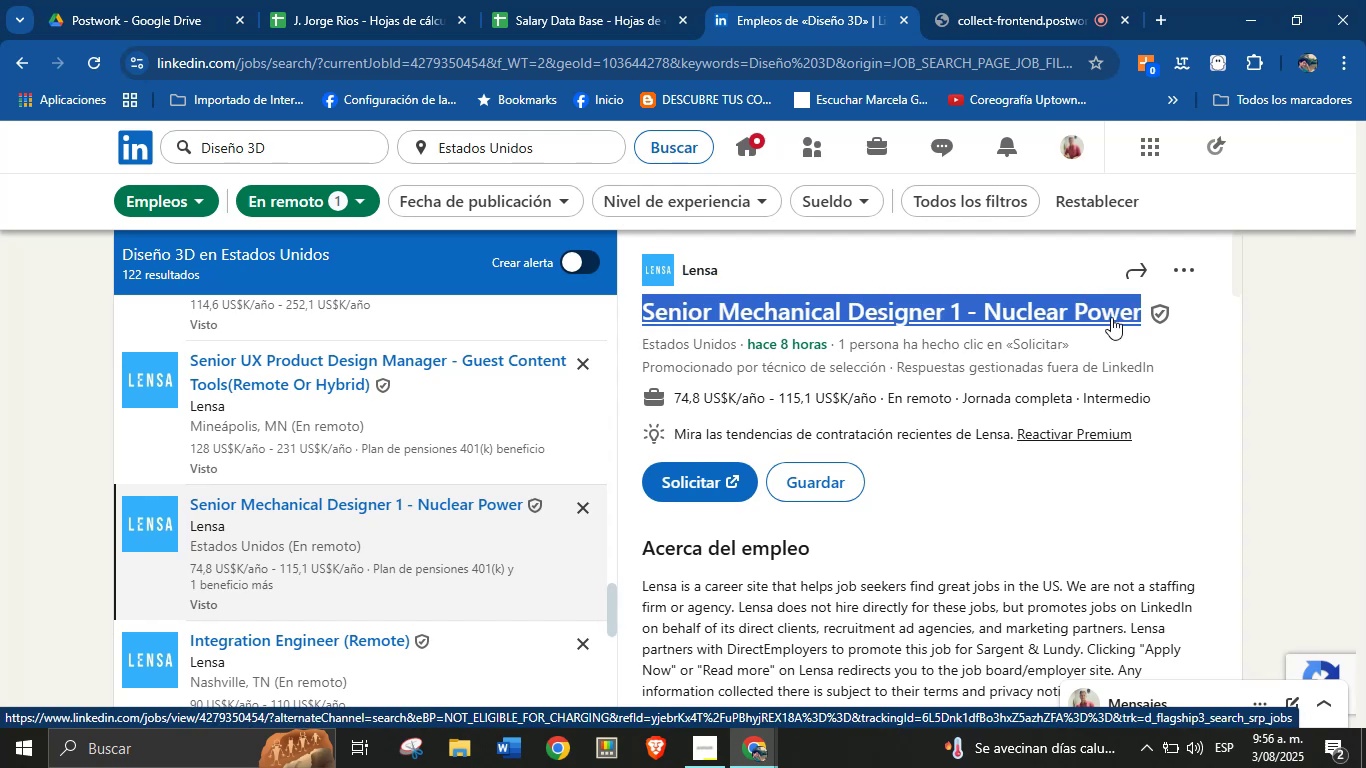 
key(Alt+Control+ControlLeft)
 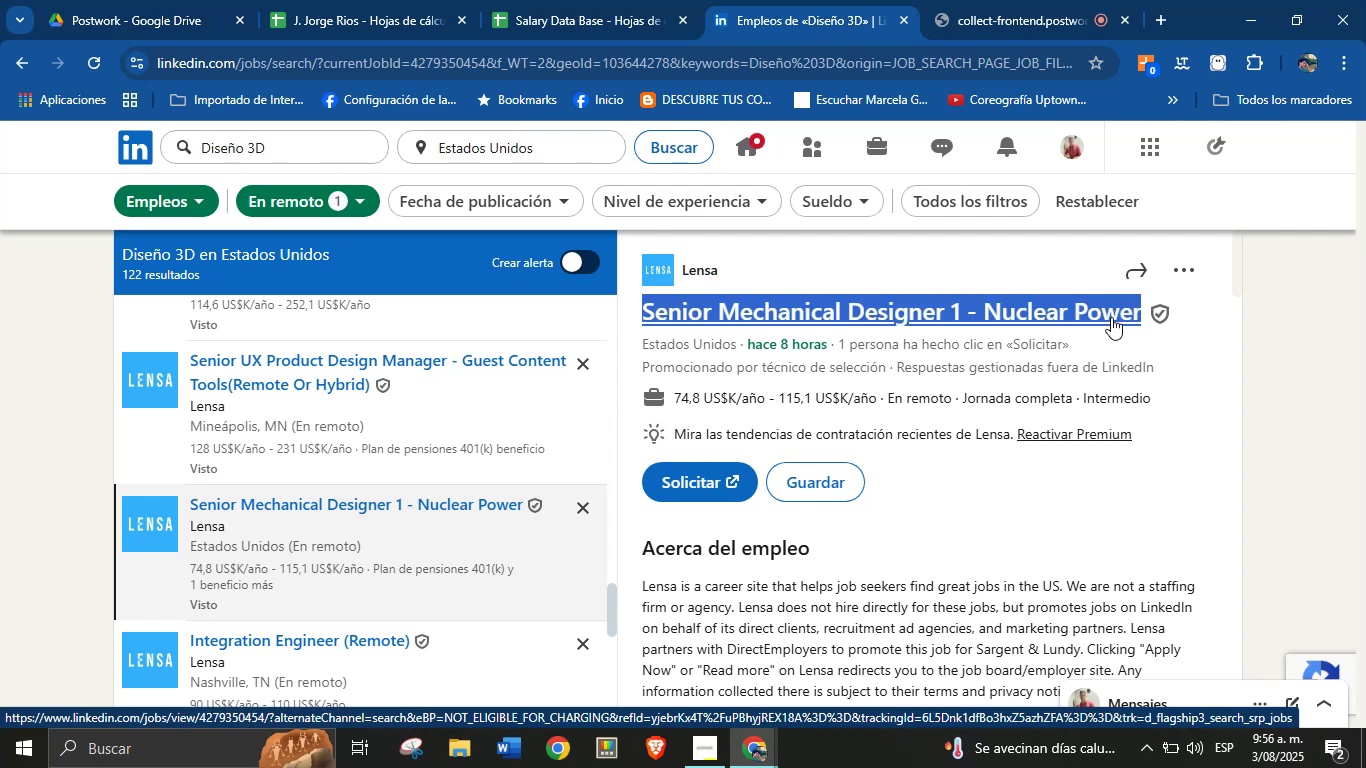 
key(Alt+AltLeft)
 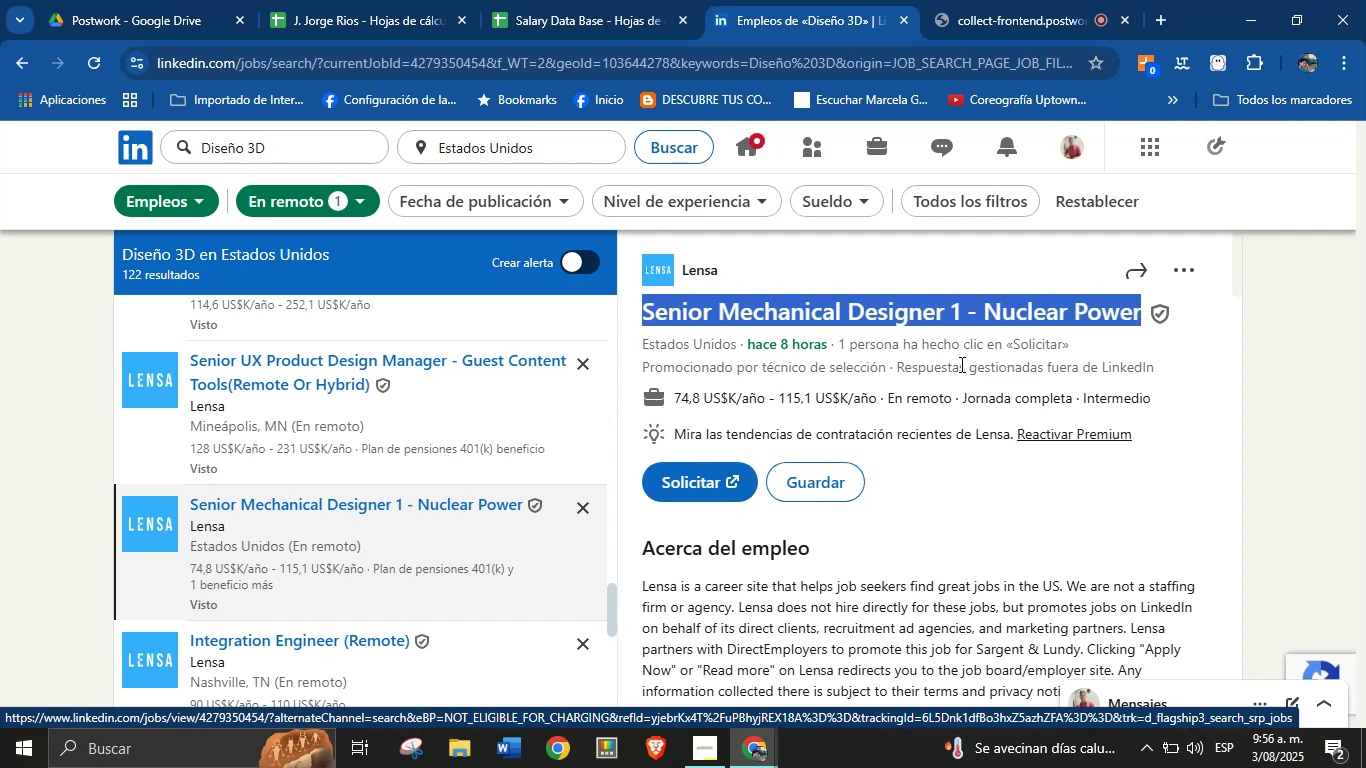 
key(Alt+Control+C)
 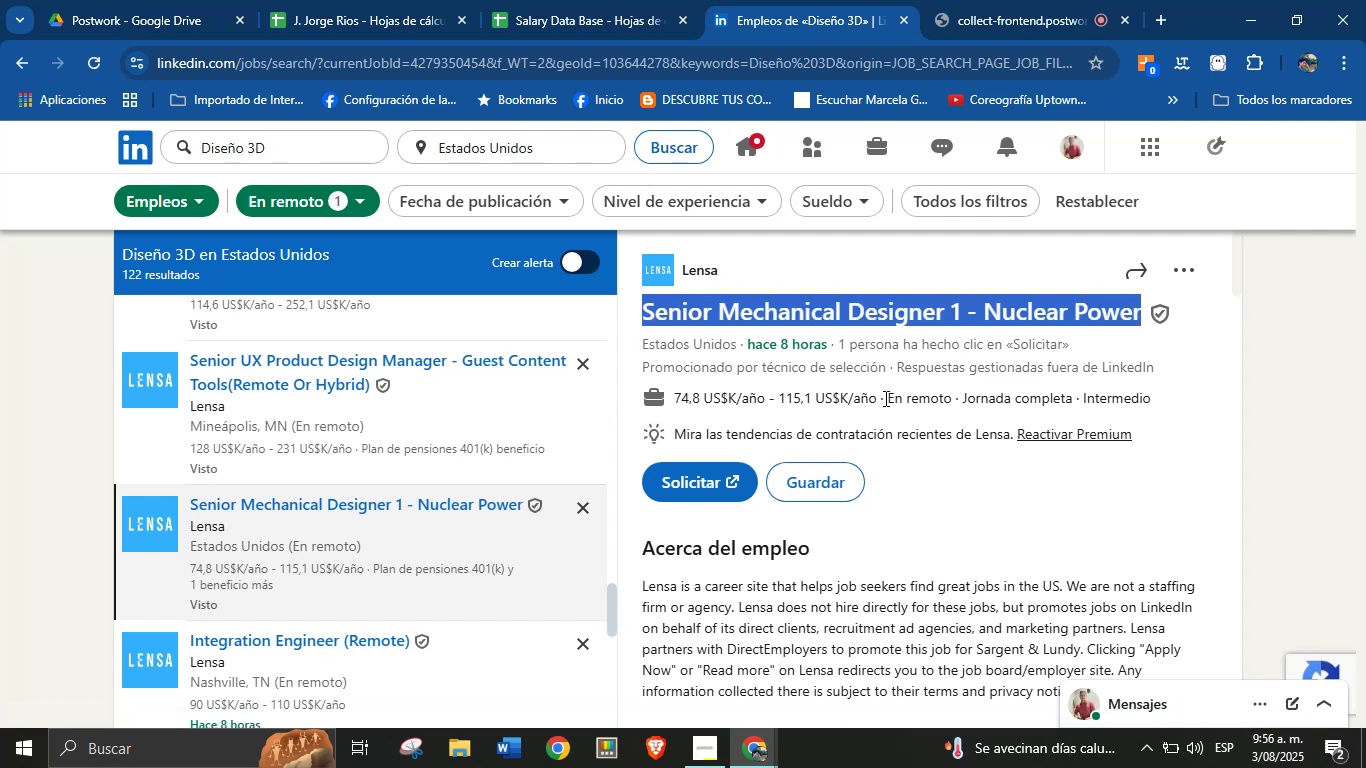 
left_click_drag(start_coordinate=[878, 398], to_coordinate=[677, 399])
 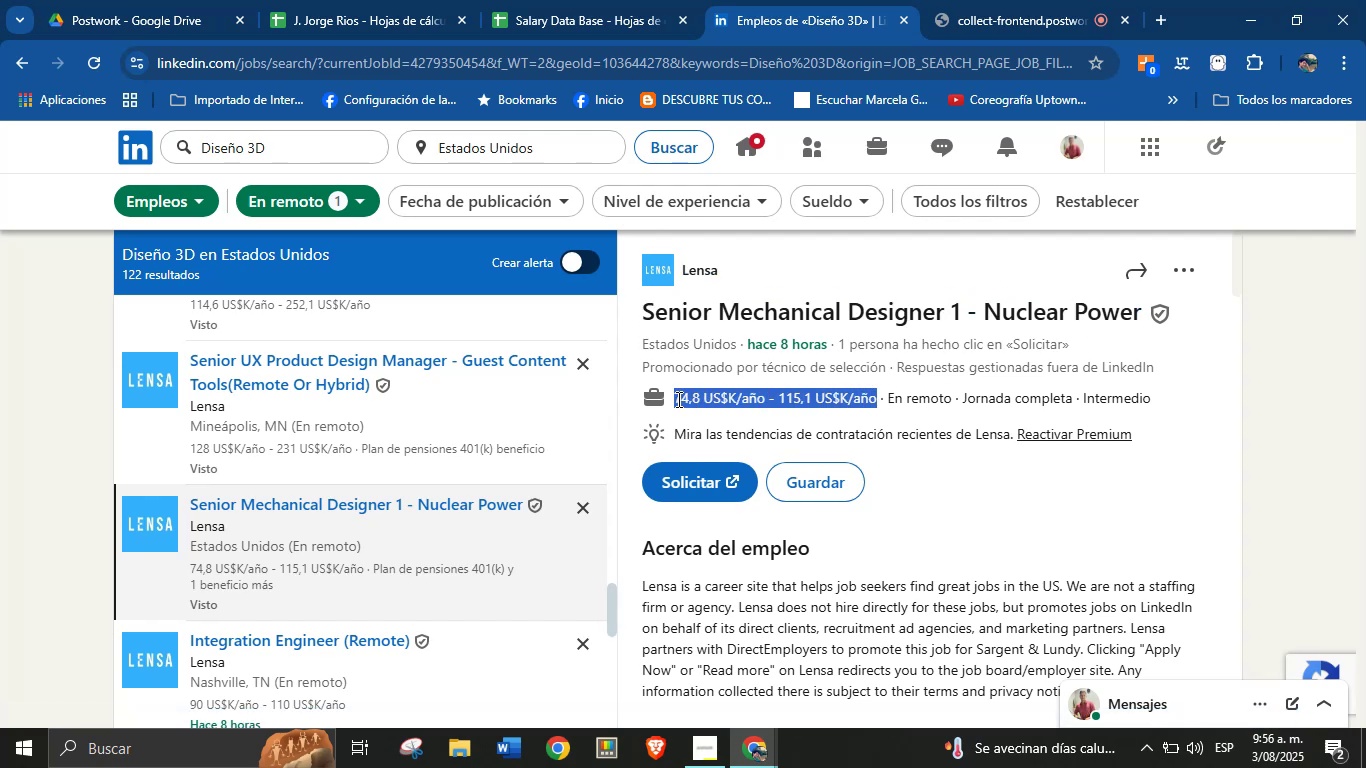 
key(Alt+Control+ControlLeft)
 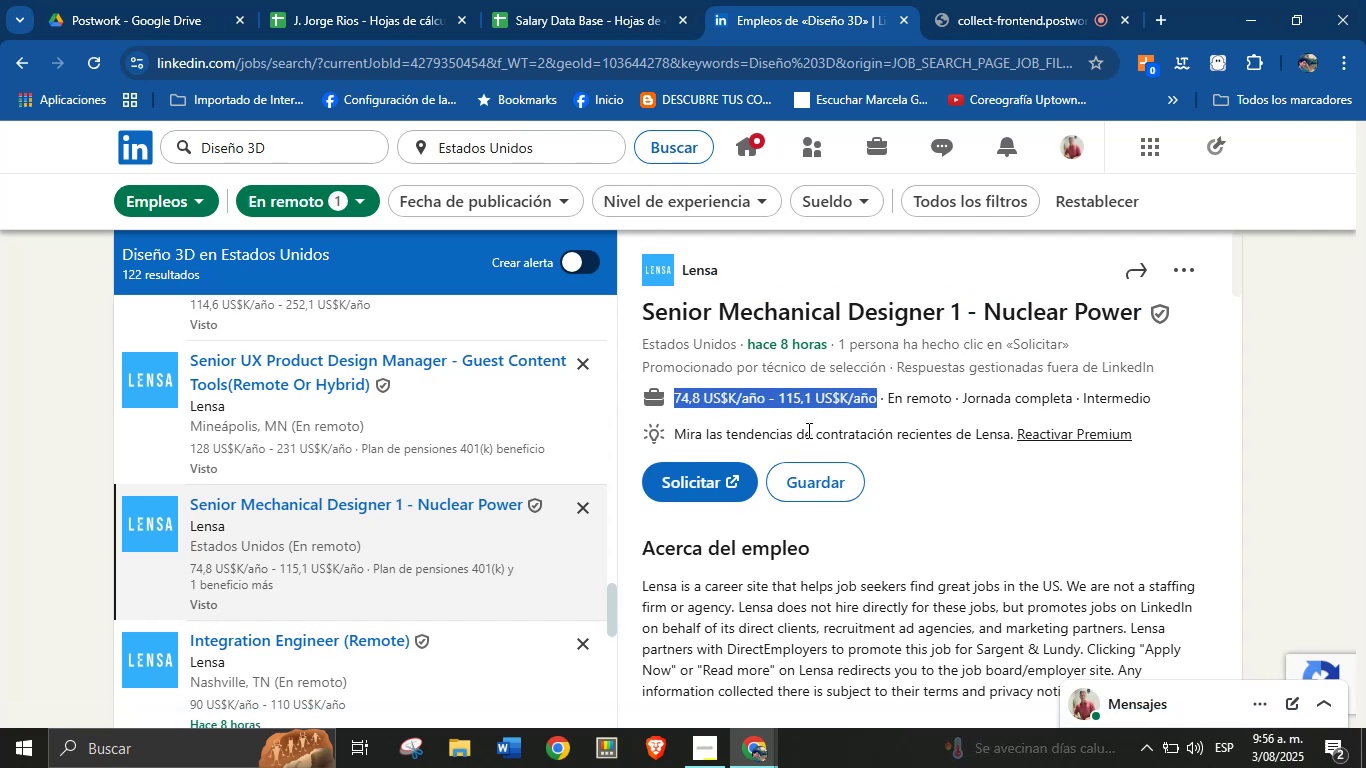 
key(Alt+AltLeft)
 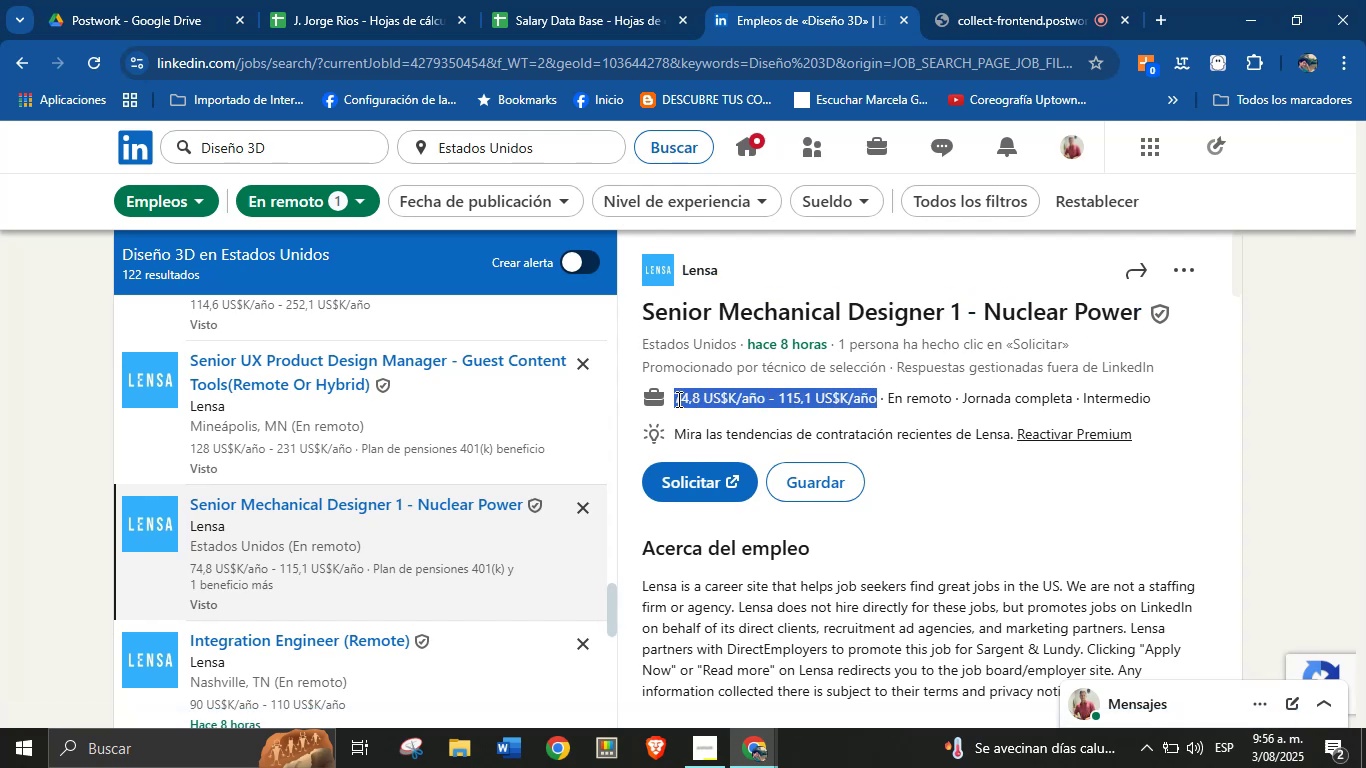 
key(Alt+Control+C)
 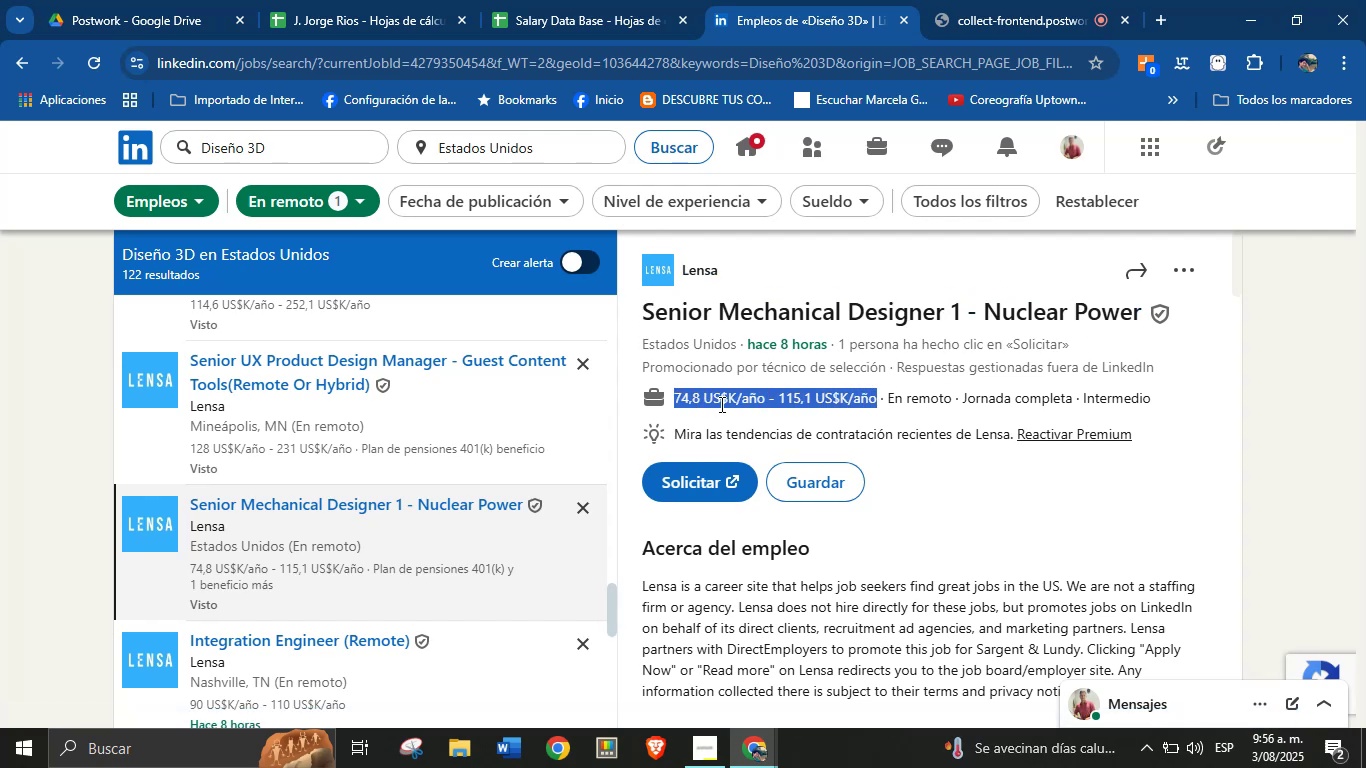 
scroll: coordinate [848, 473], scroll_direction: down, amount: 7.0
 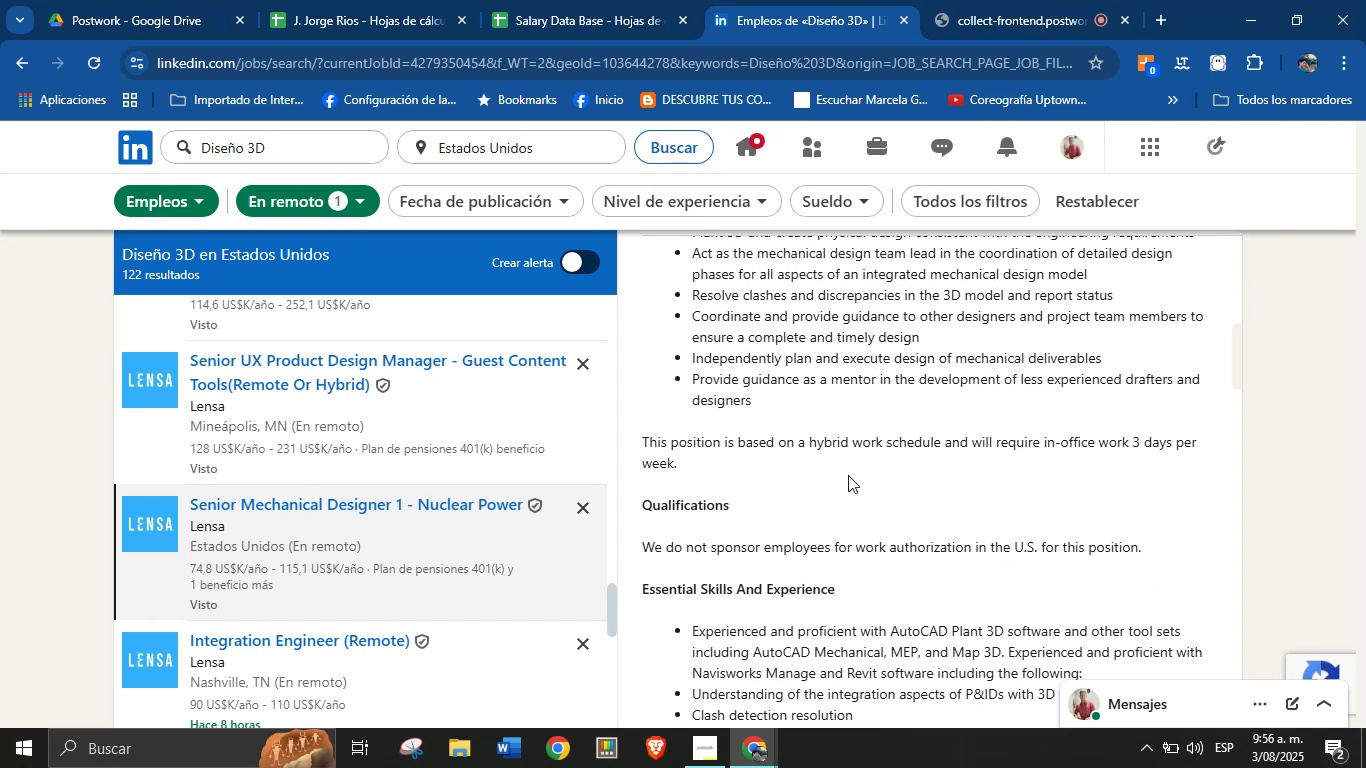 
left_click([848, 475])
 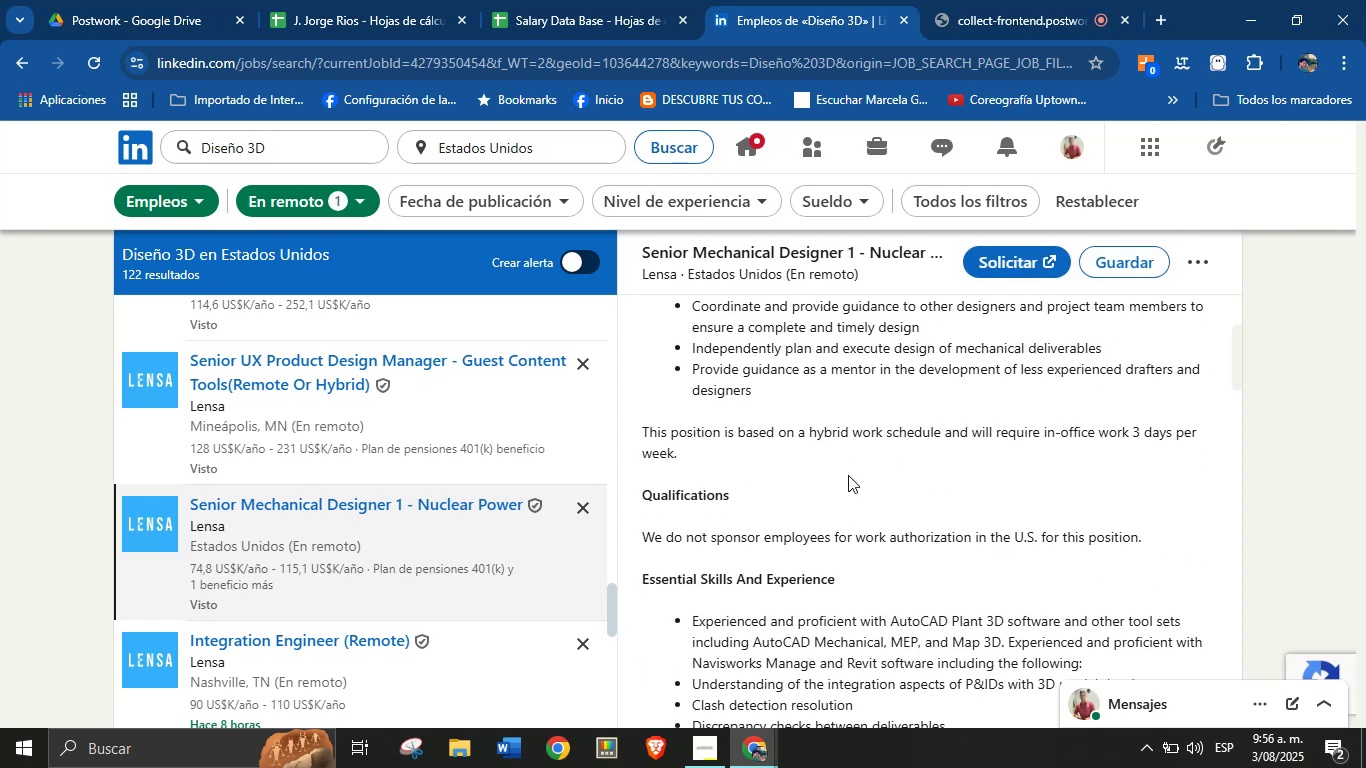 
scroll: coordinate [827, 503], scroll_direction: down, amount: 25.0
 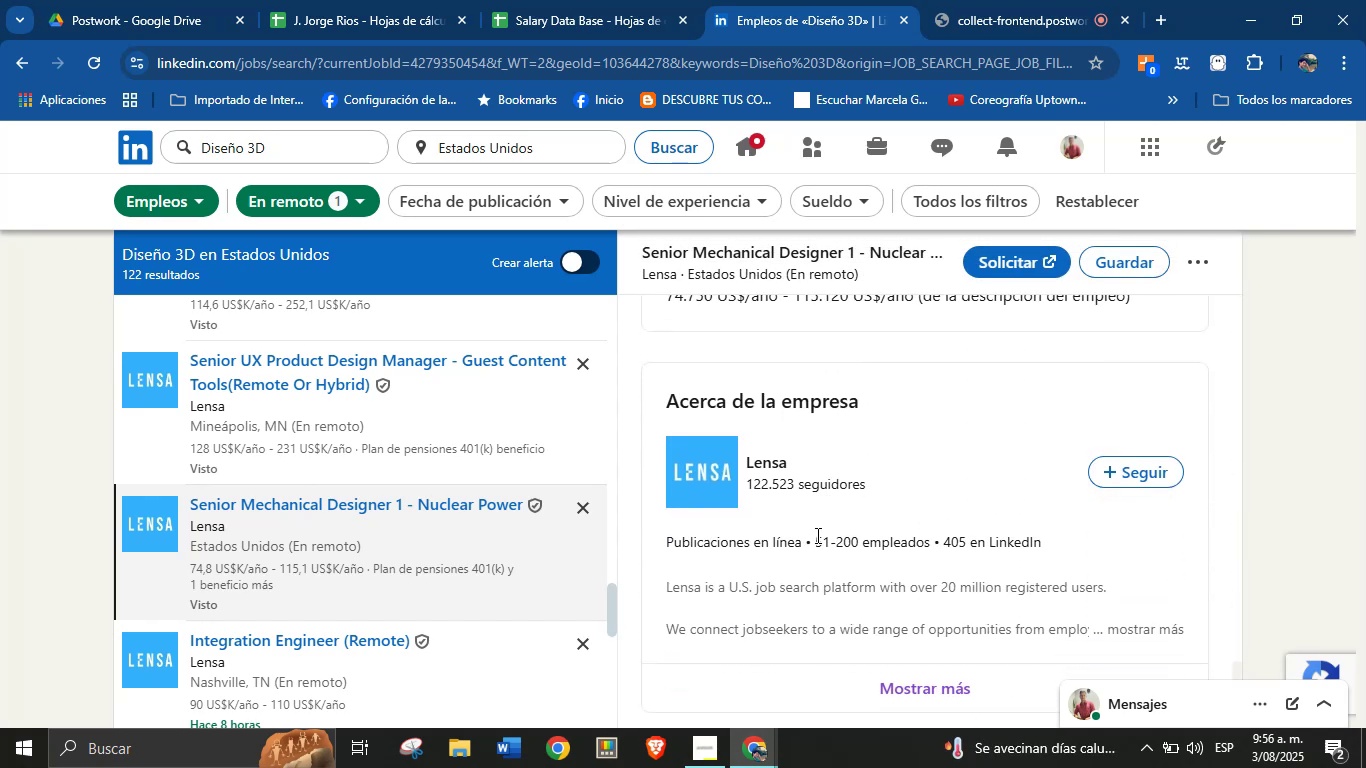 
left_click_drag(start_coordinate=[804, 539], to_coordinate=[667, 539])
 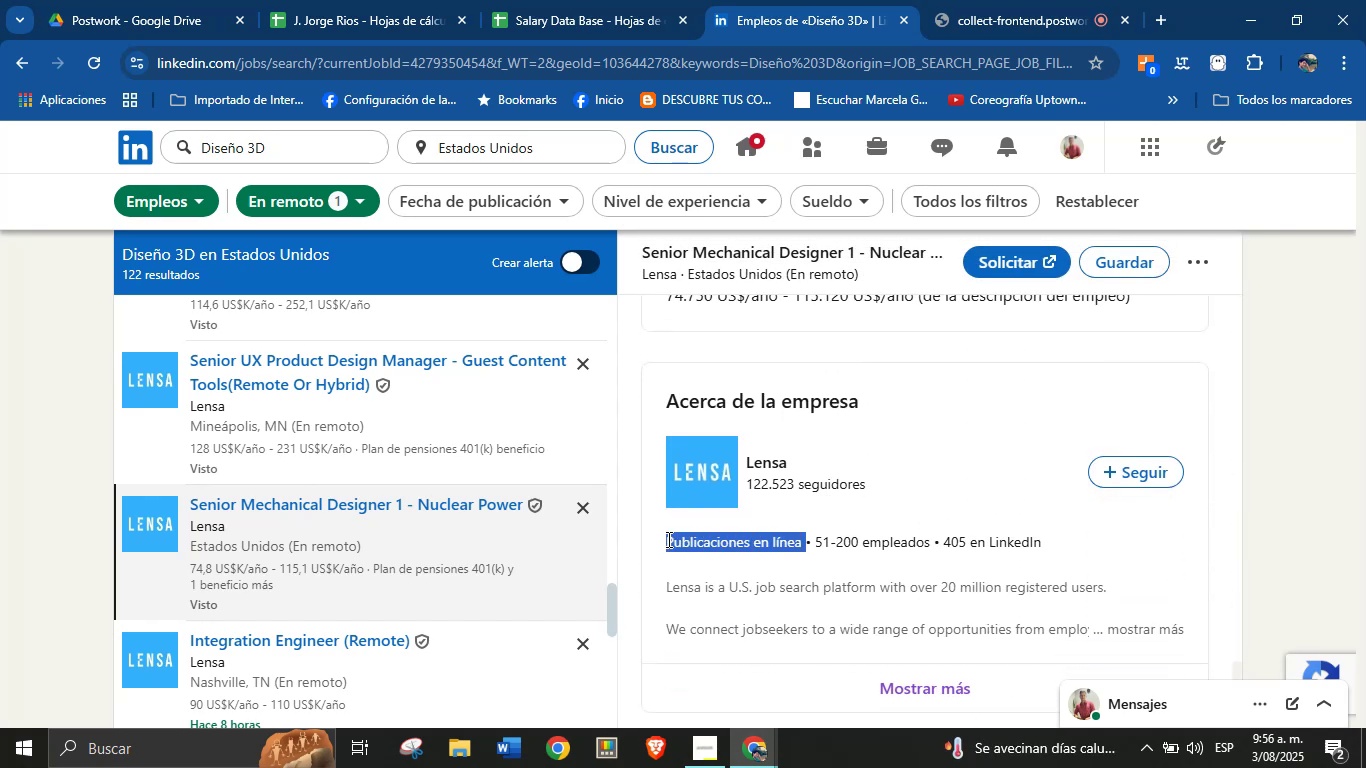 
key(Alt+AltLeft)
 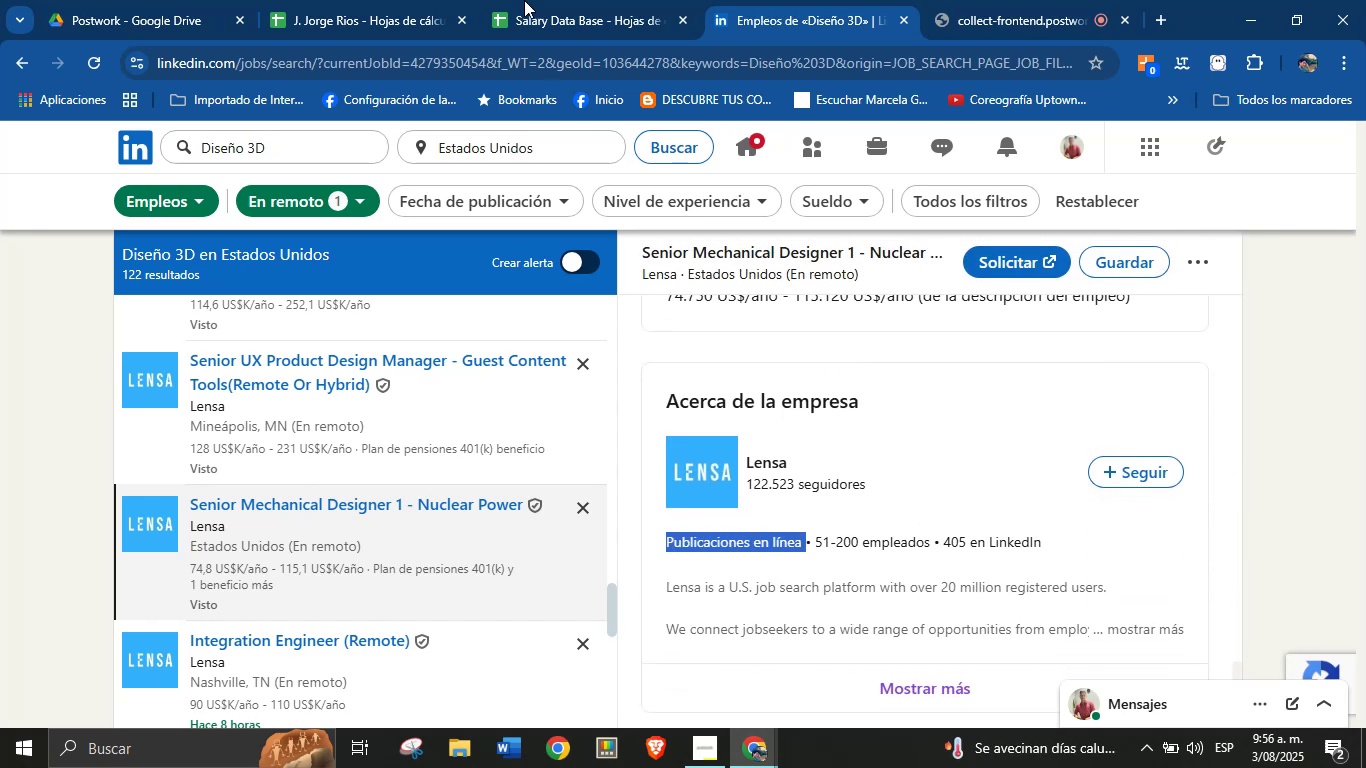 
key(Alt+Control+ControlLeft)
 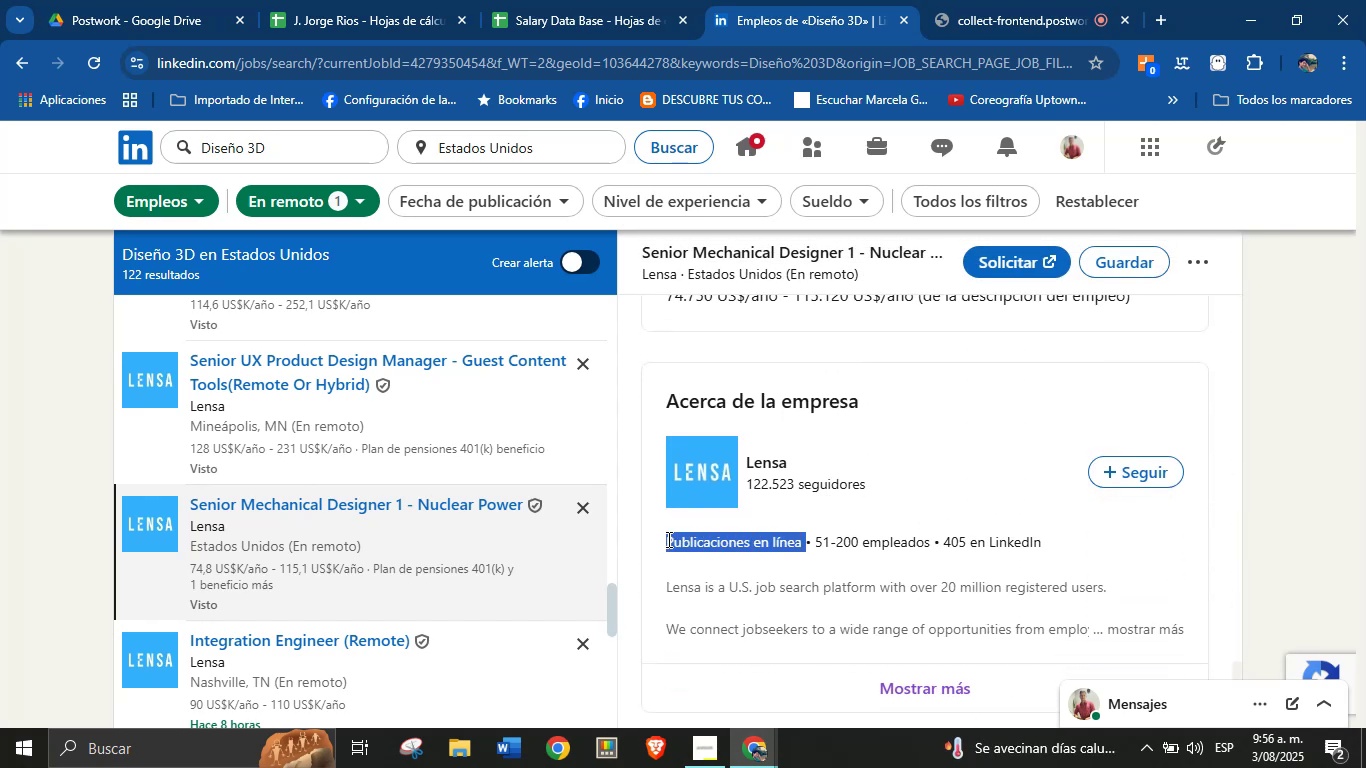 
key(Alt+Control+C)
 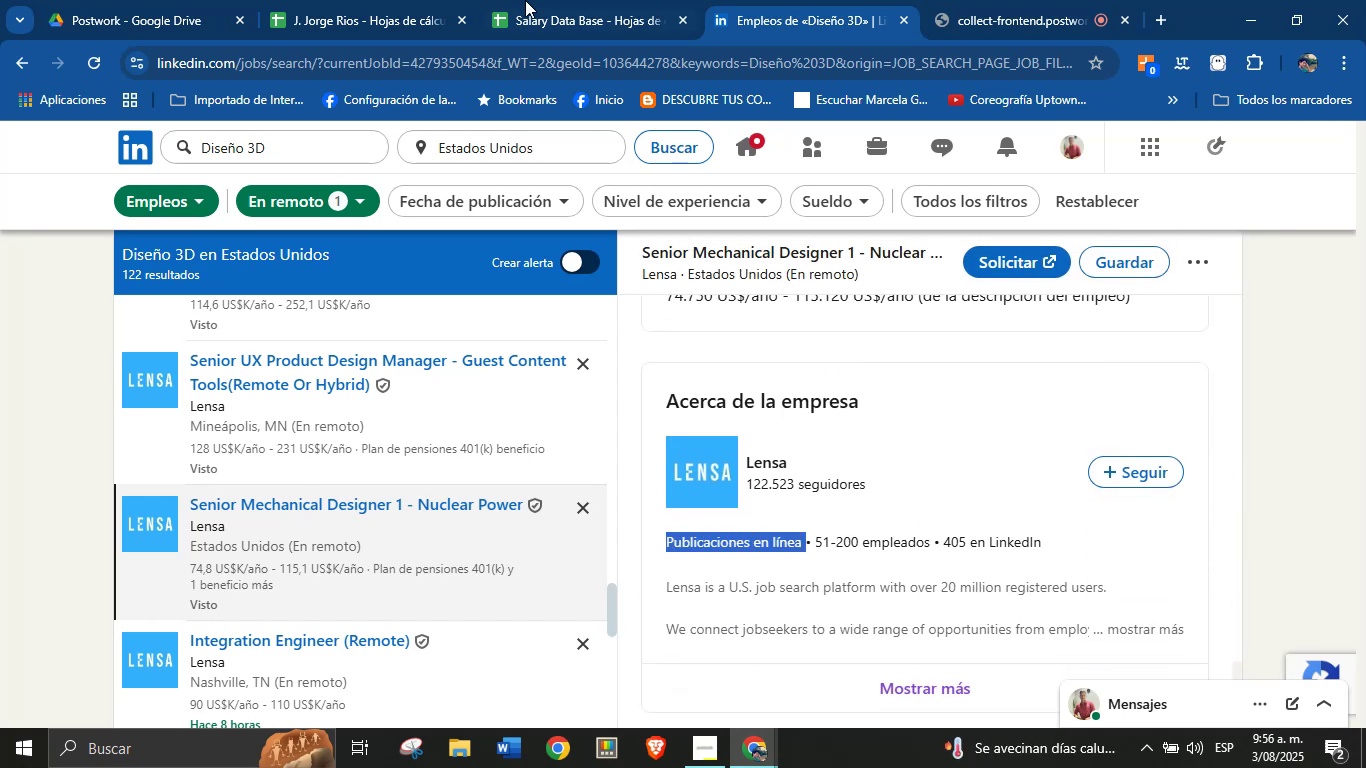 
left_click([553, 0])
 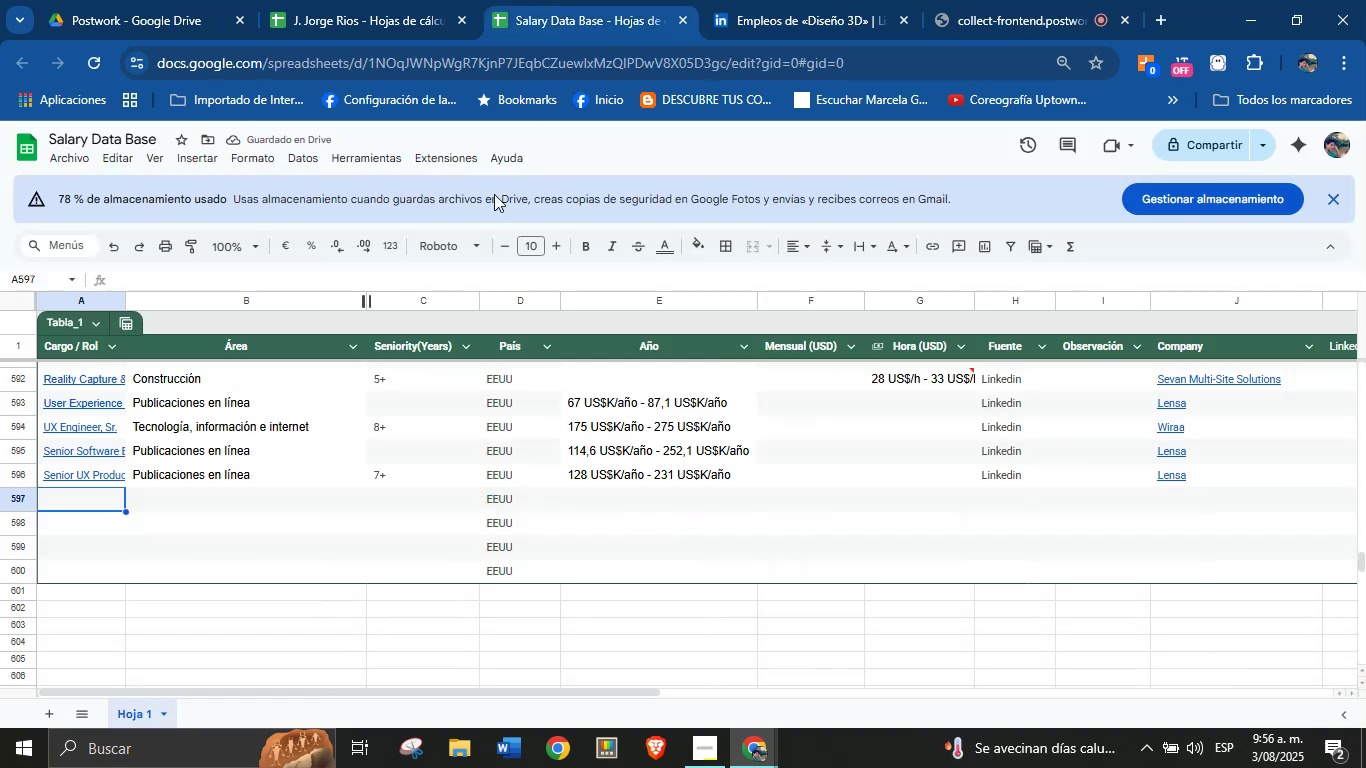 
key(Meta+MetaLeft)
 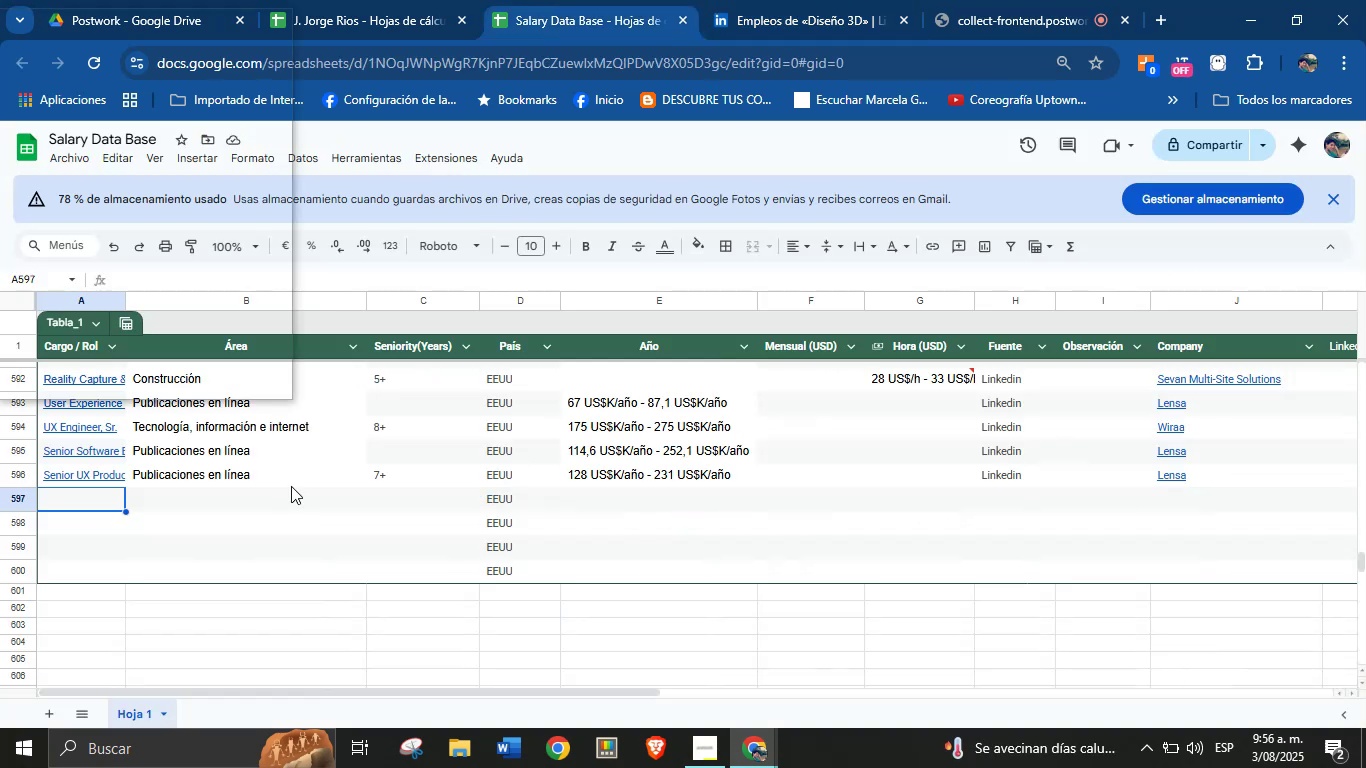 
key(Meta+MetaLeft)
 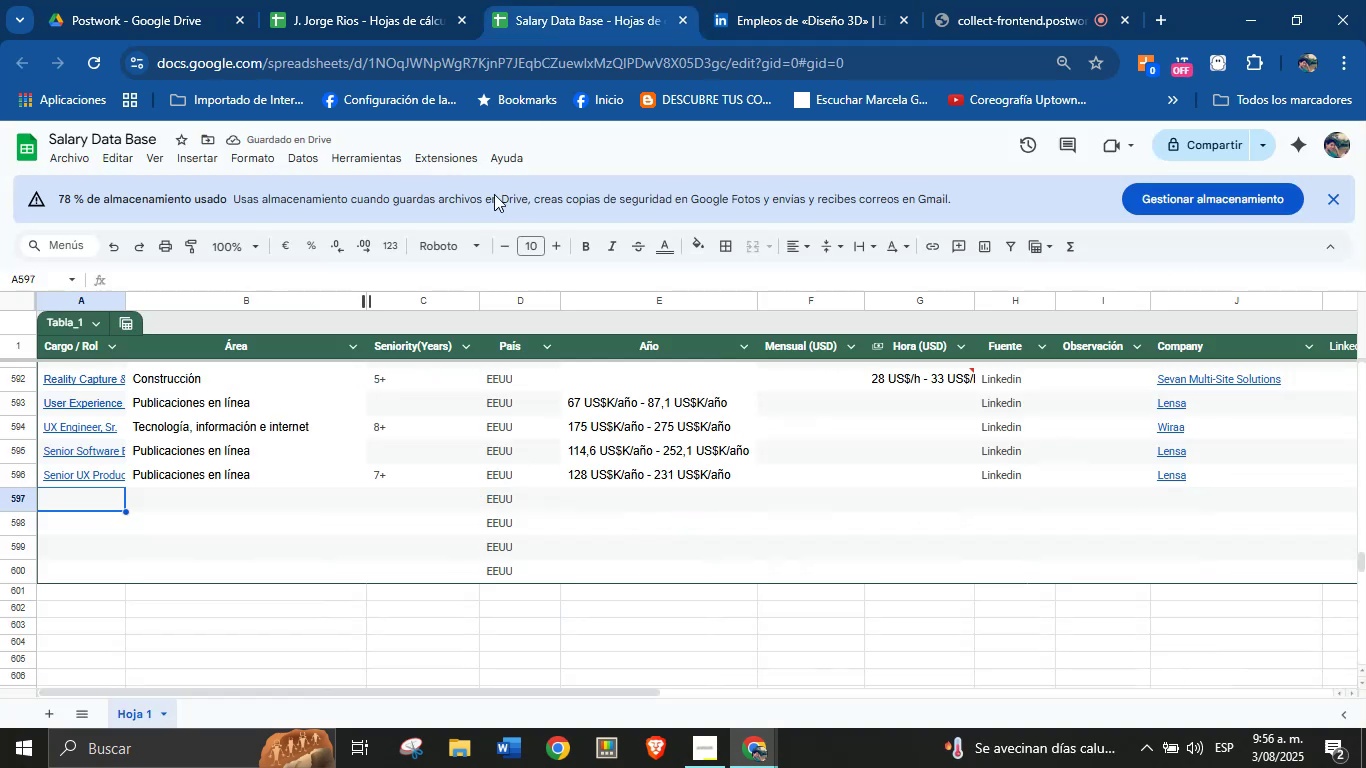 
key(Meta+V)
 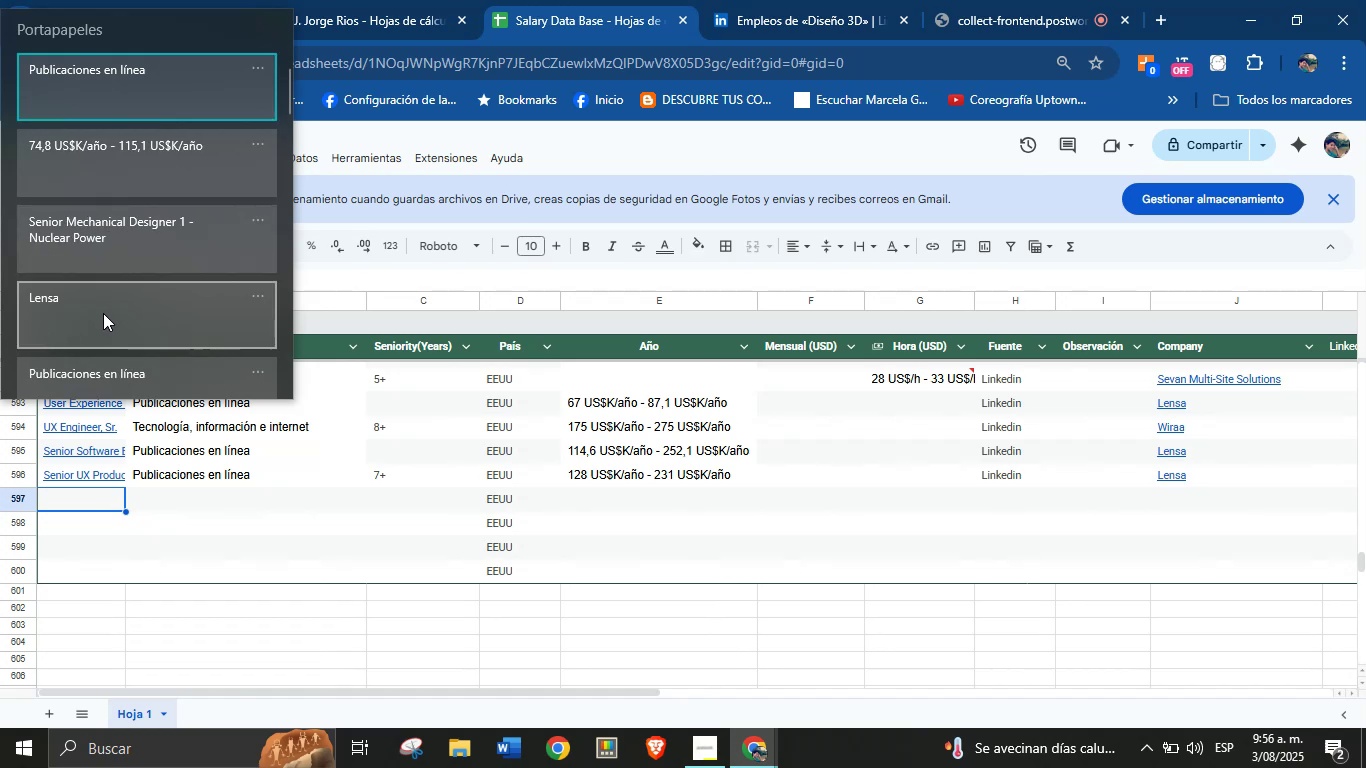 
left_click([129, 249])
 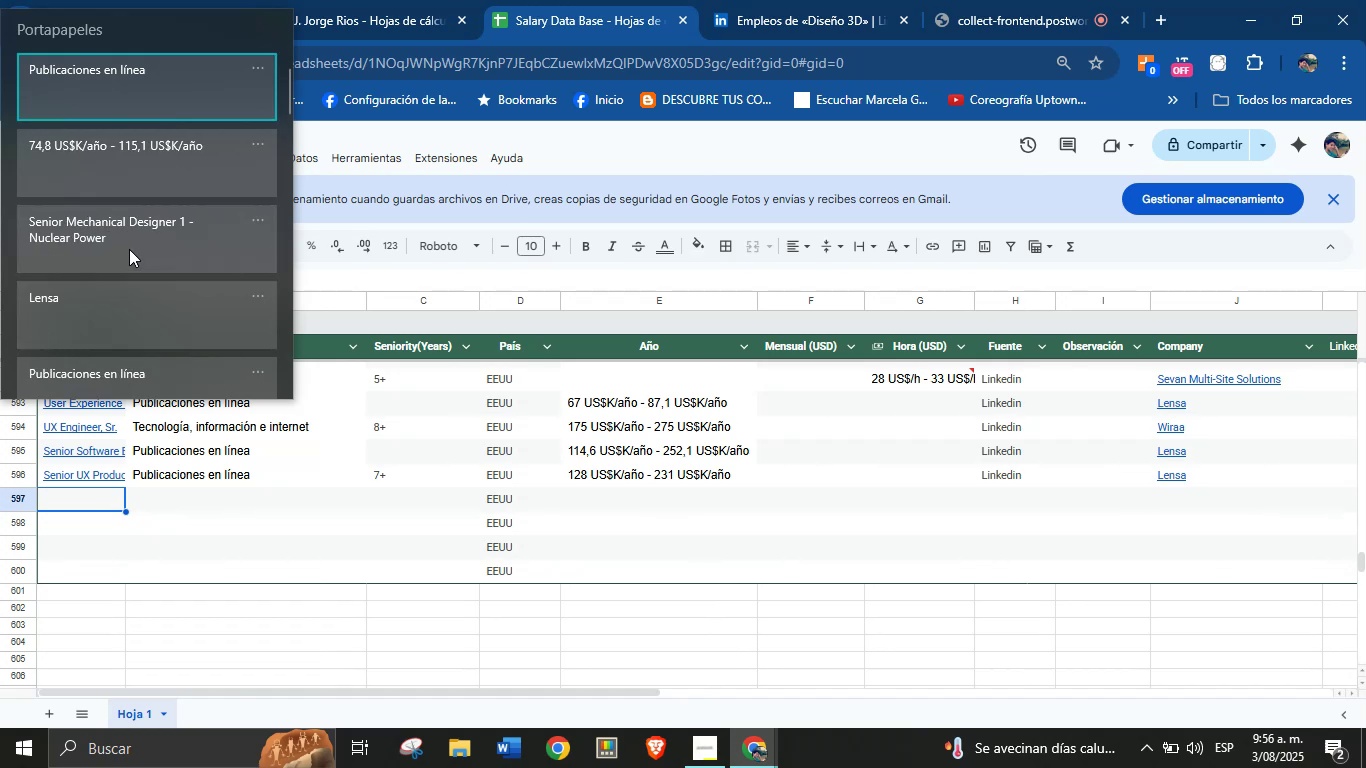 
key(Control+ControlLeft)
 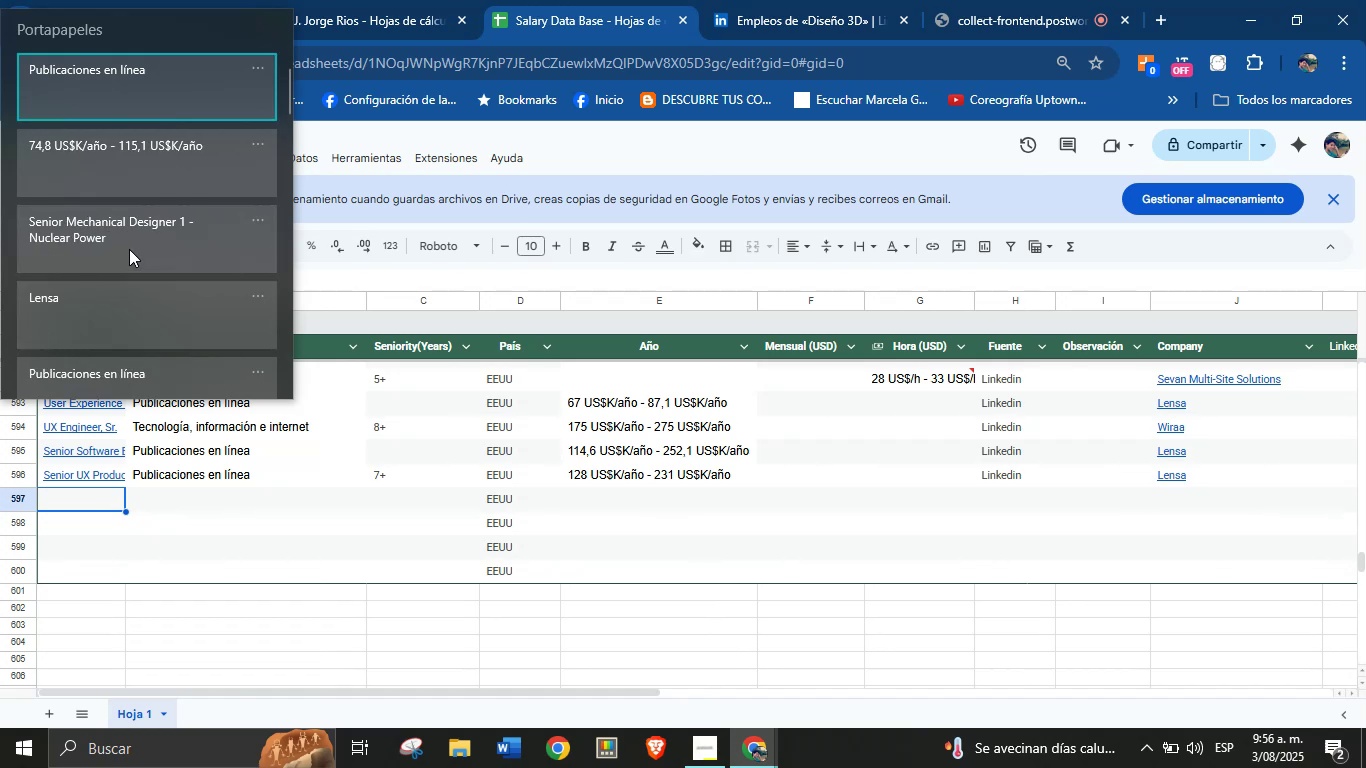 
key(Control+V)
 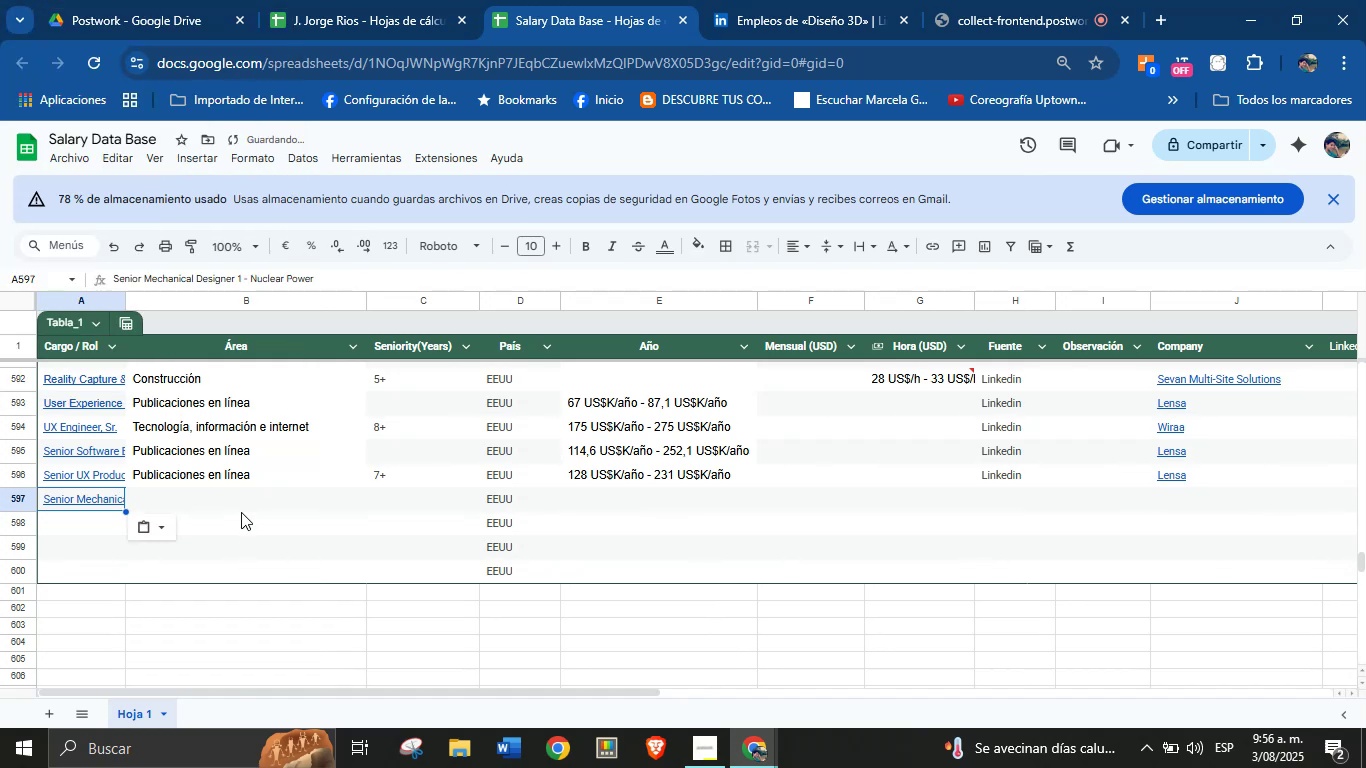 
left_click([237, 496])
 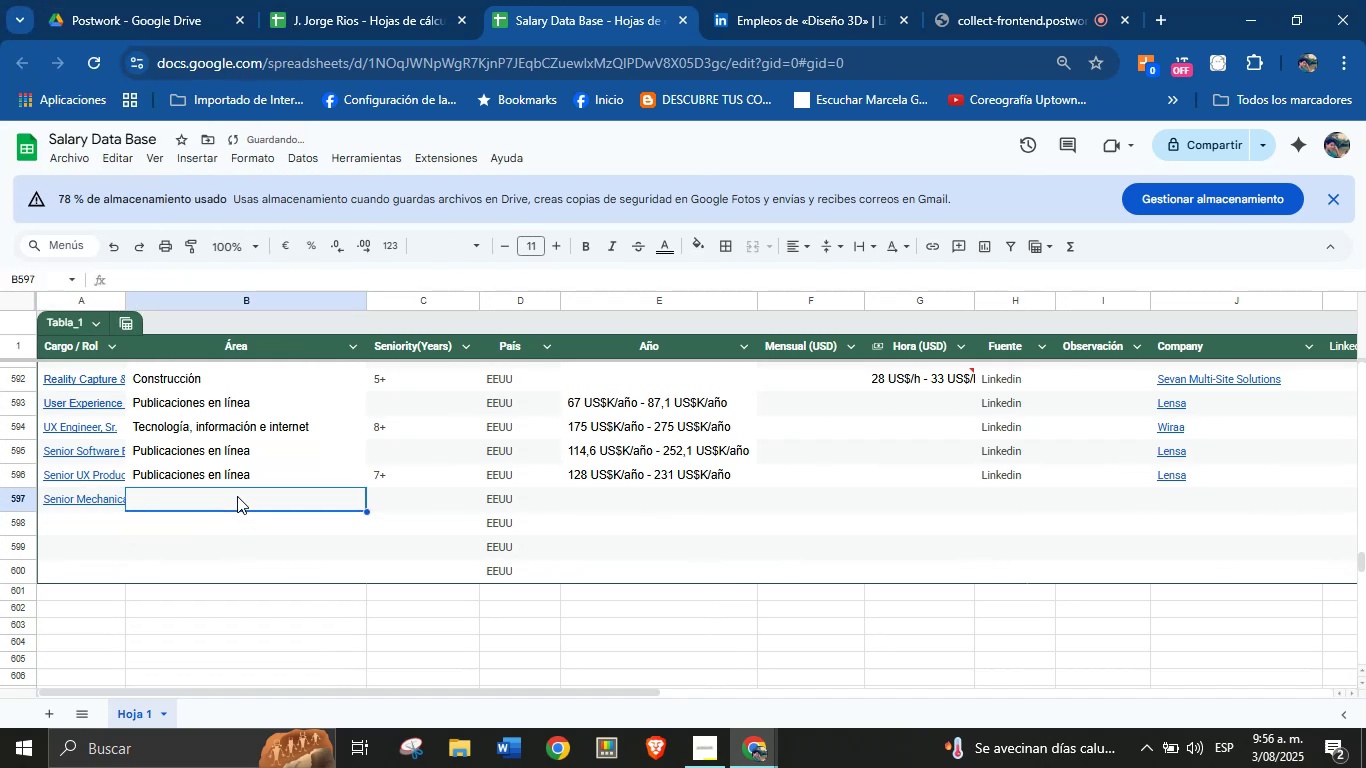 
key(Meta+MetaLeft)
 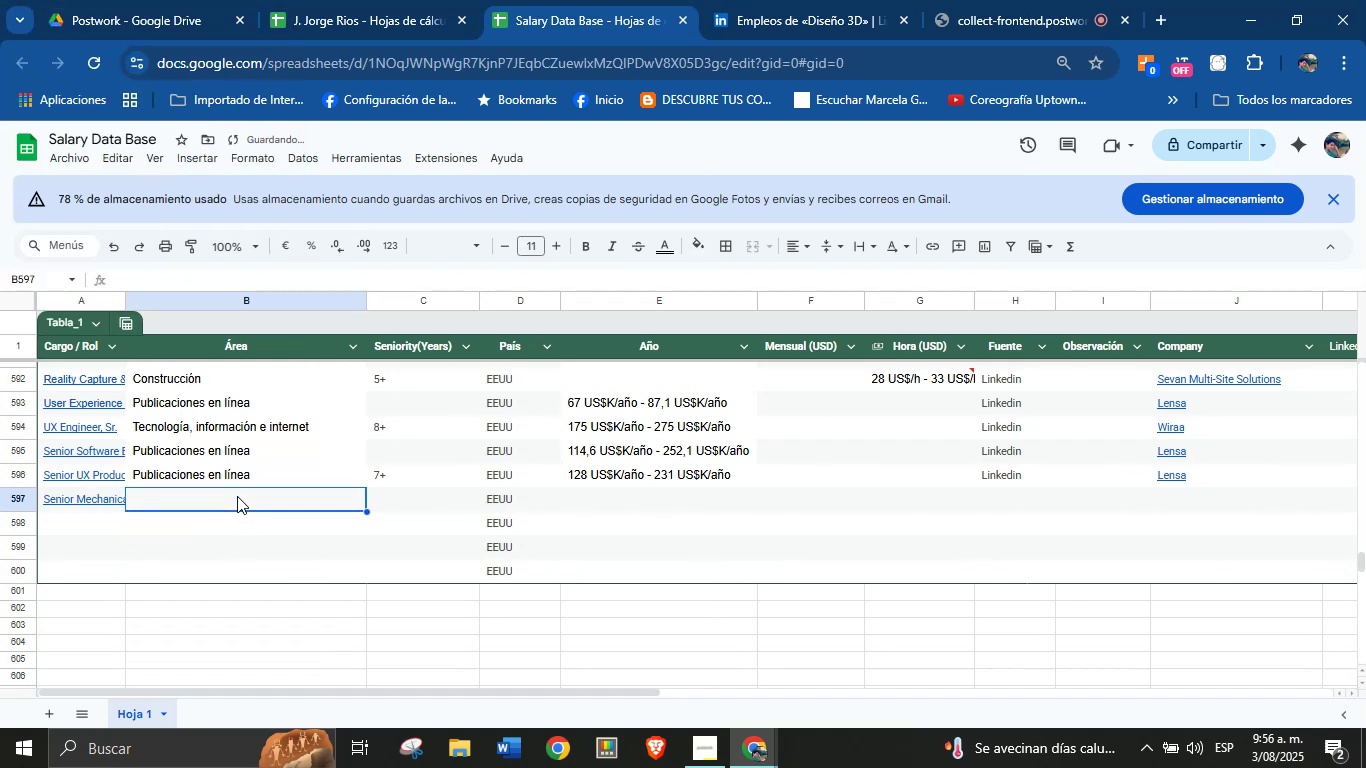 
key(Meta+MetaLeft)
 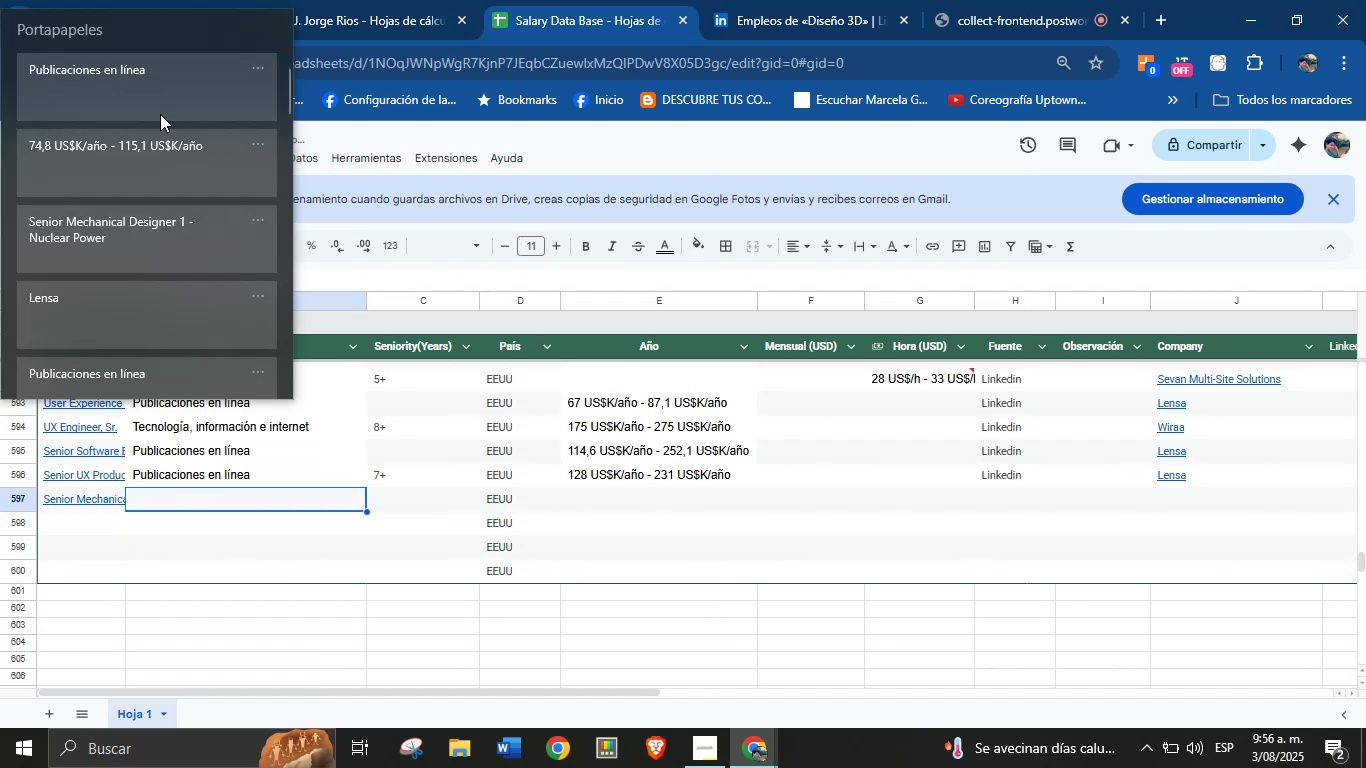 
key(Meta+V)
 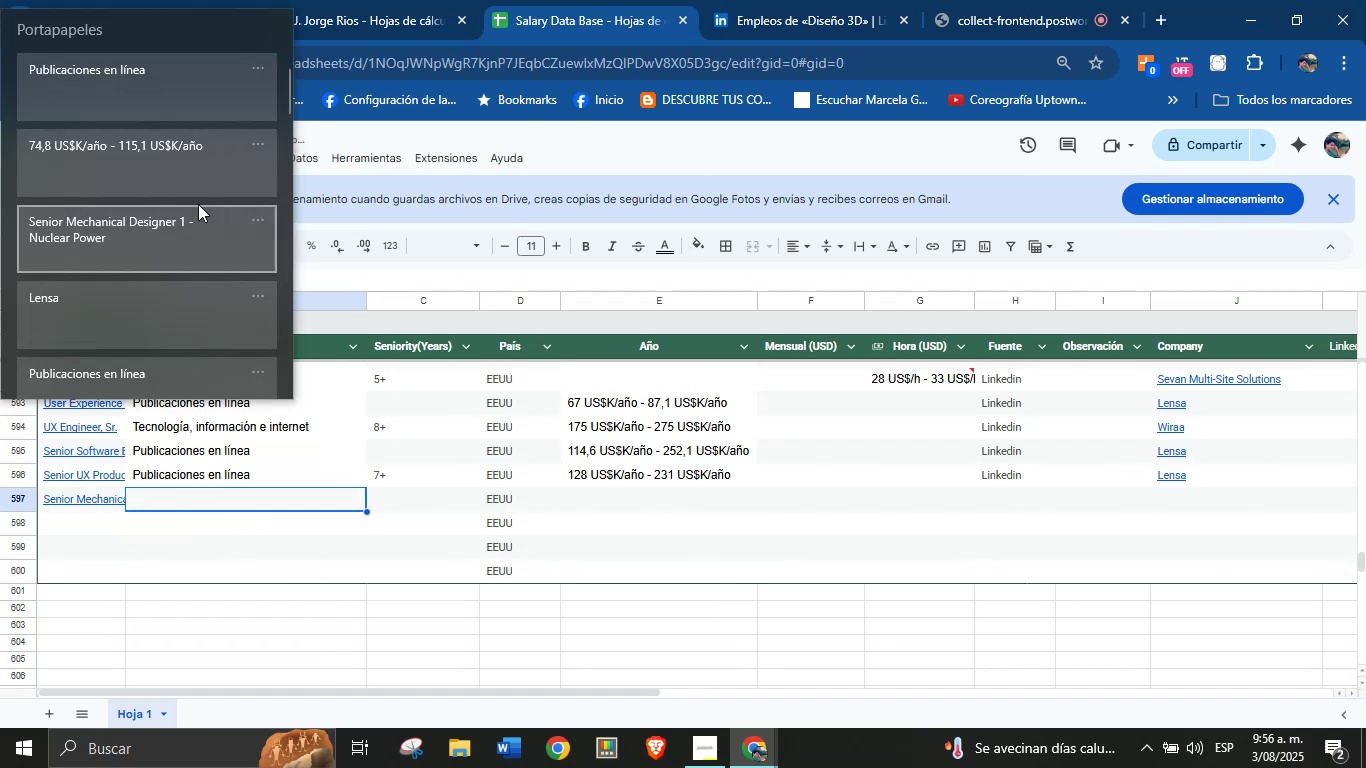 
left_click([162, 95])
 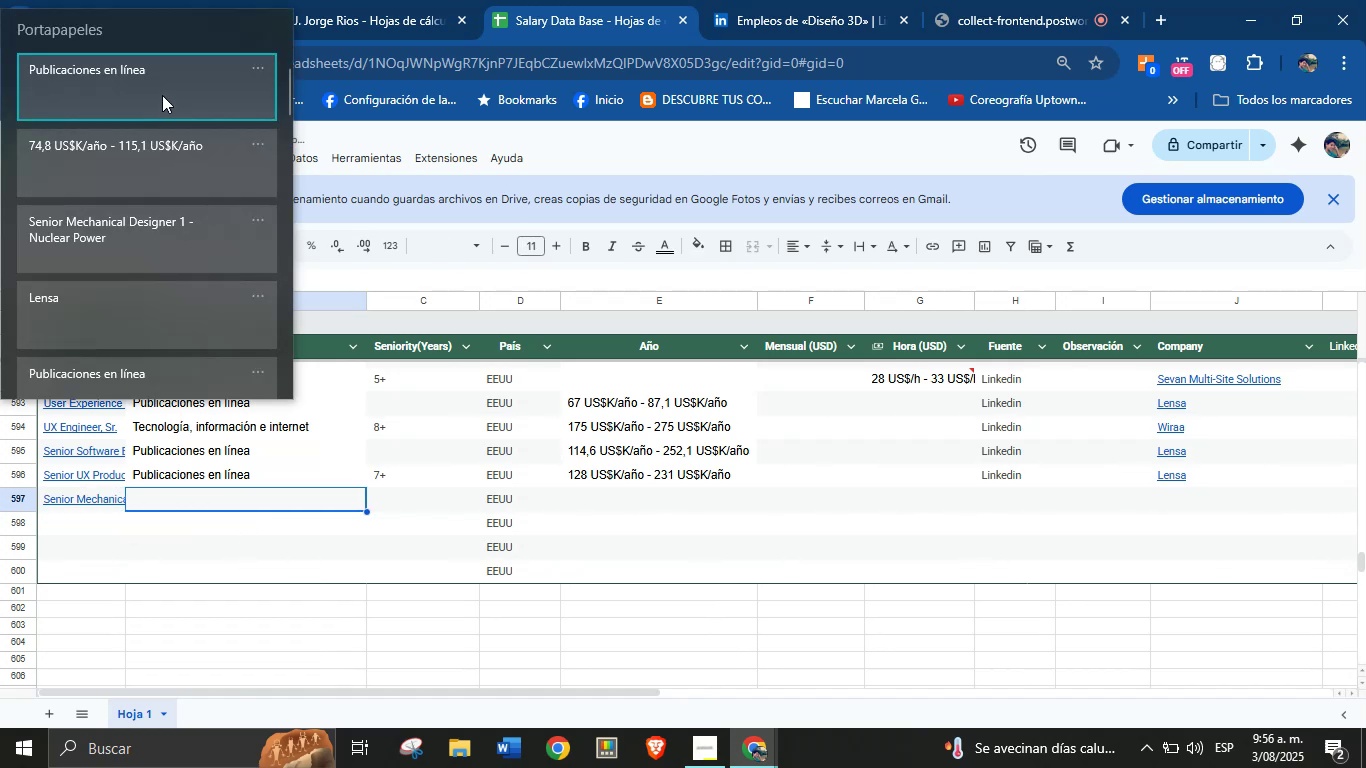 
key(Control+ControlLeft)
 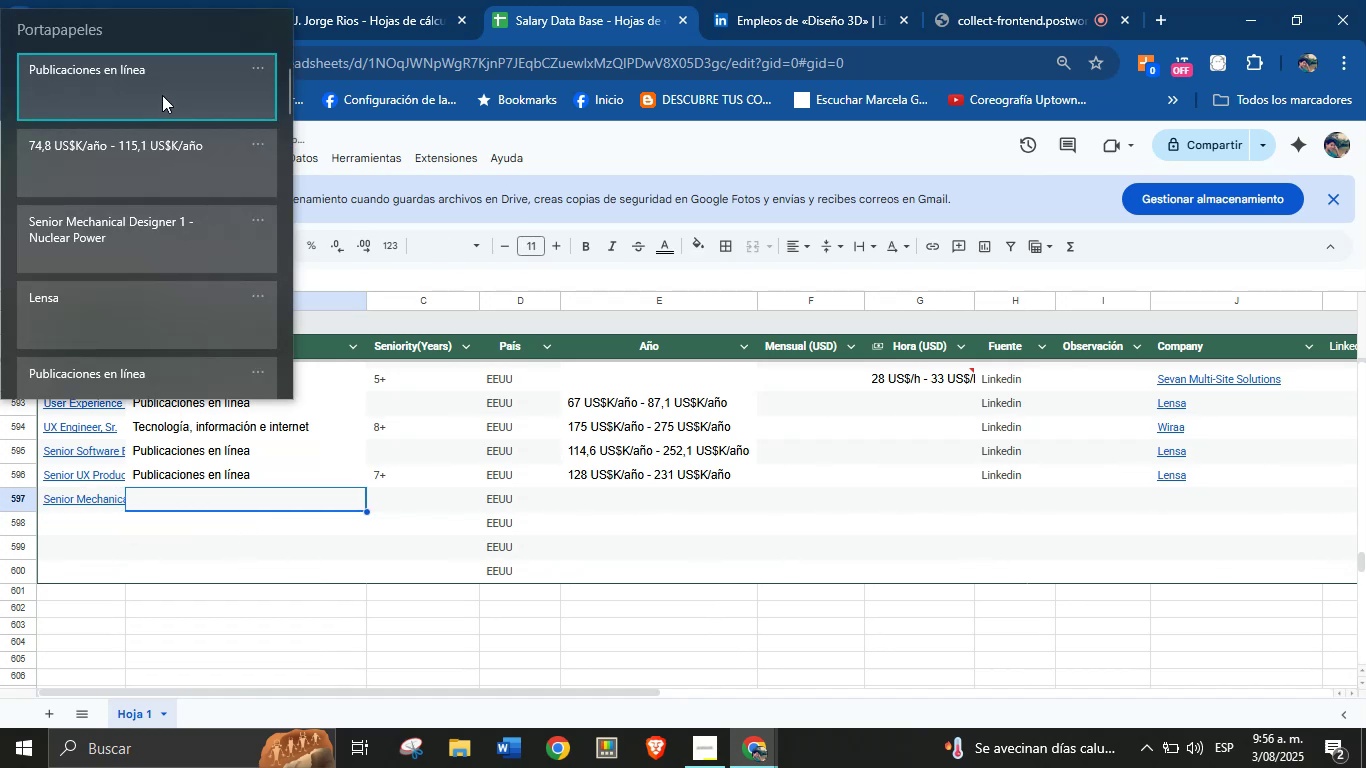 
key(Control+V)
 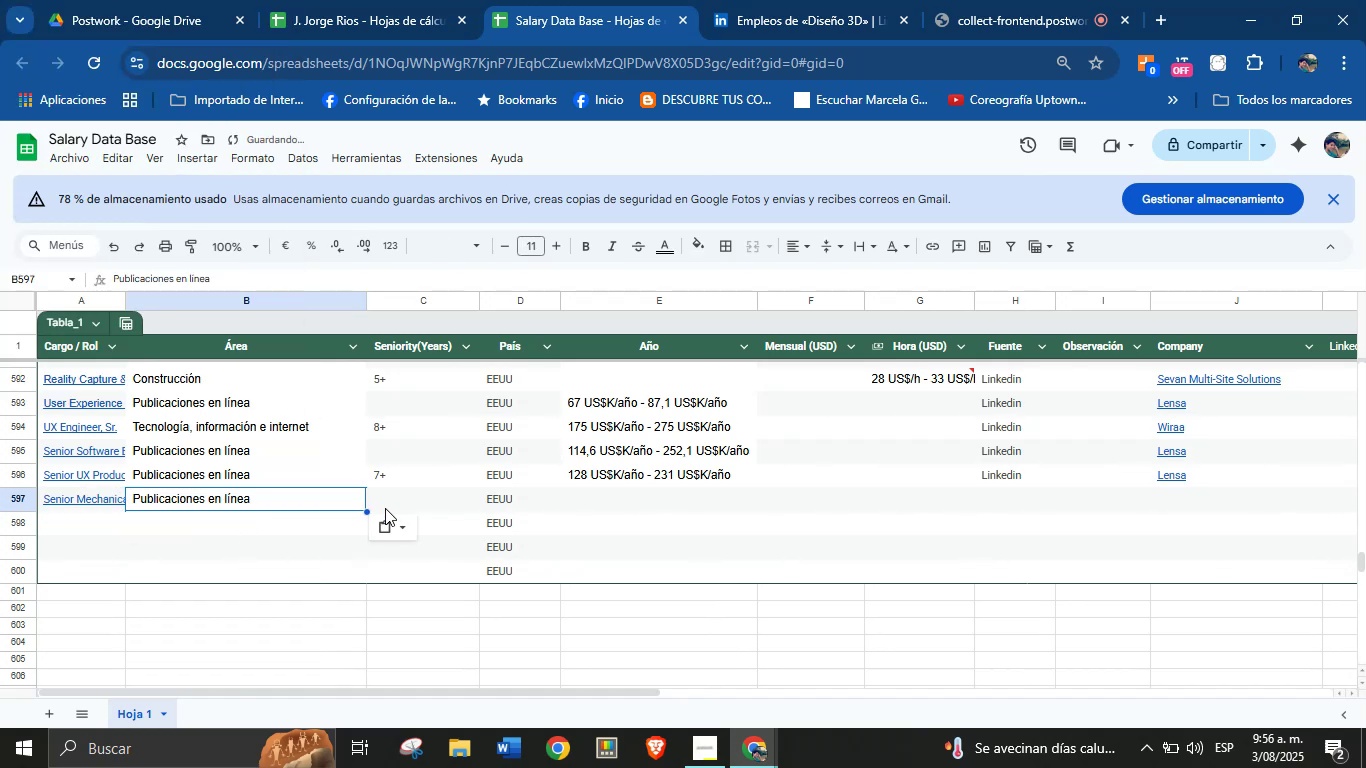 
left_click([408, 499])
 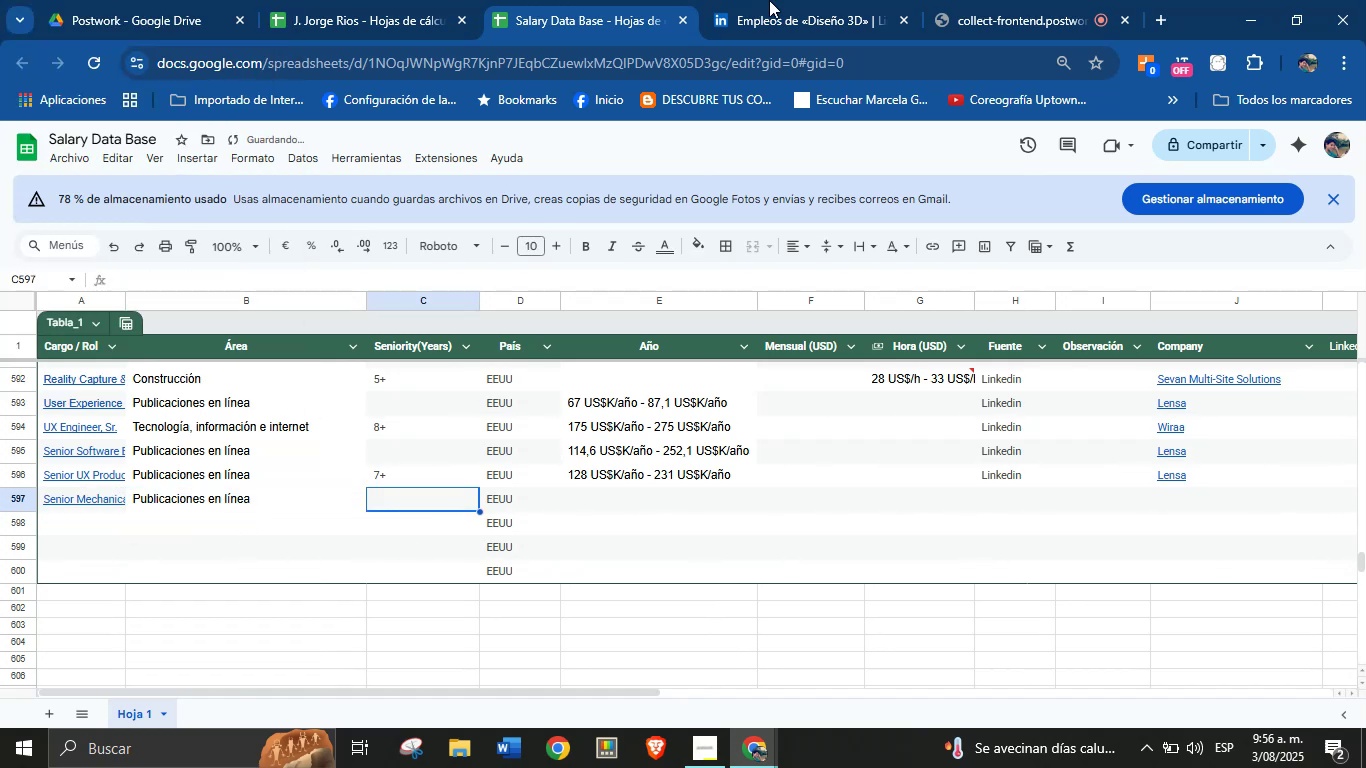 
left_click([855, 0])
 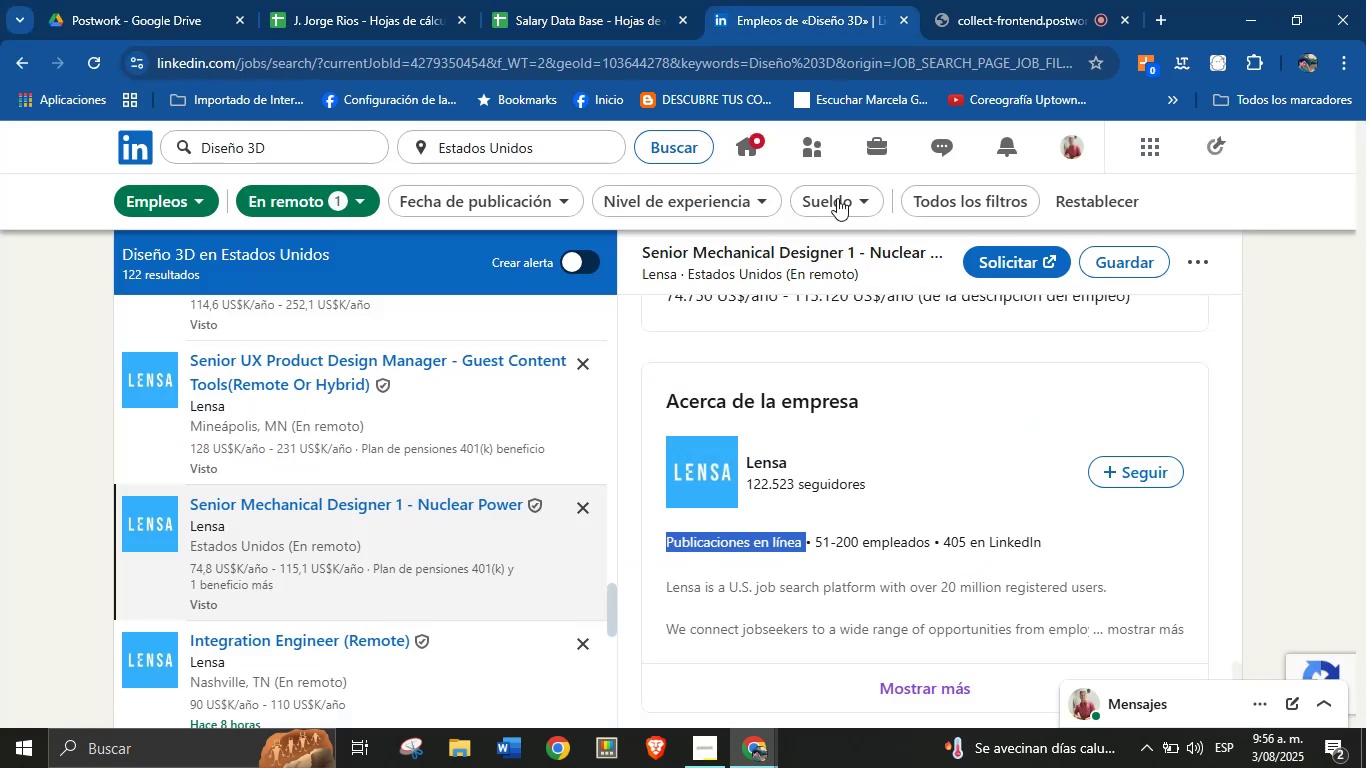 
scroll: coordinate [831, 515], scroll_direction: up, amount: 20.0
 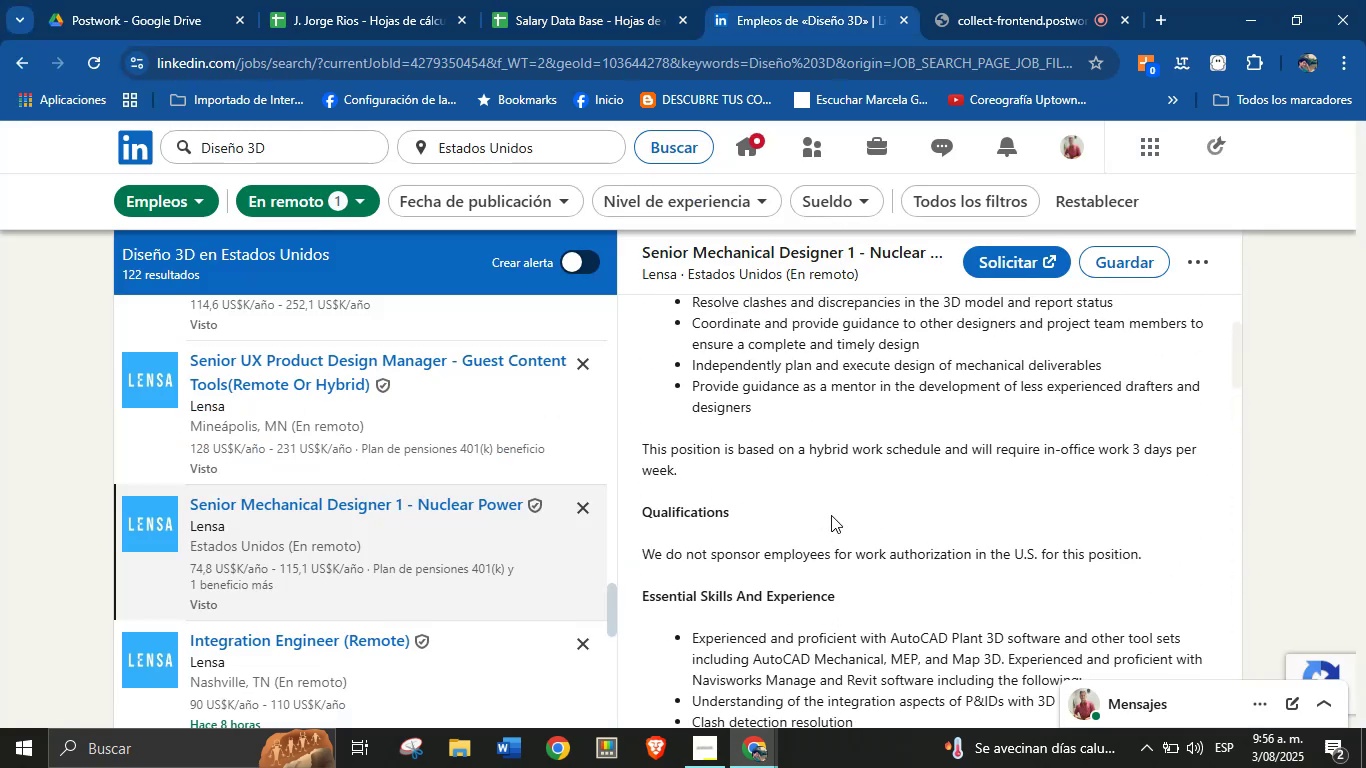 
scroll: coordinate [830, 518], scroll_direction: down, amount: 10.0
 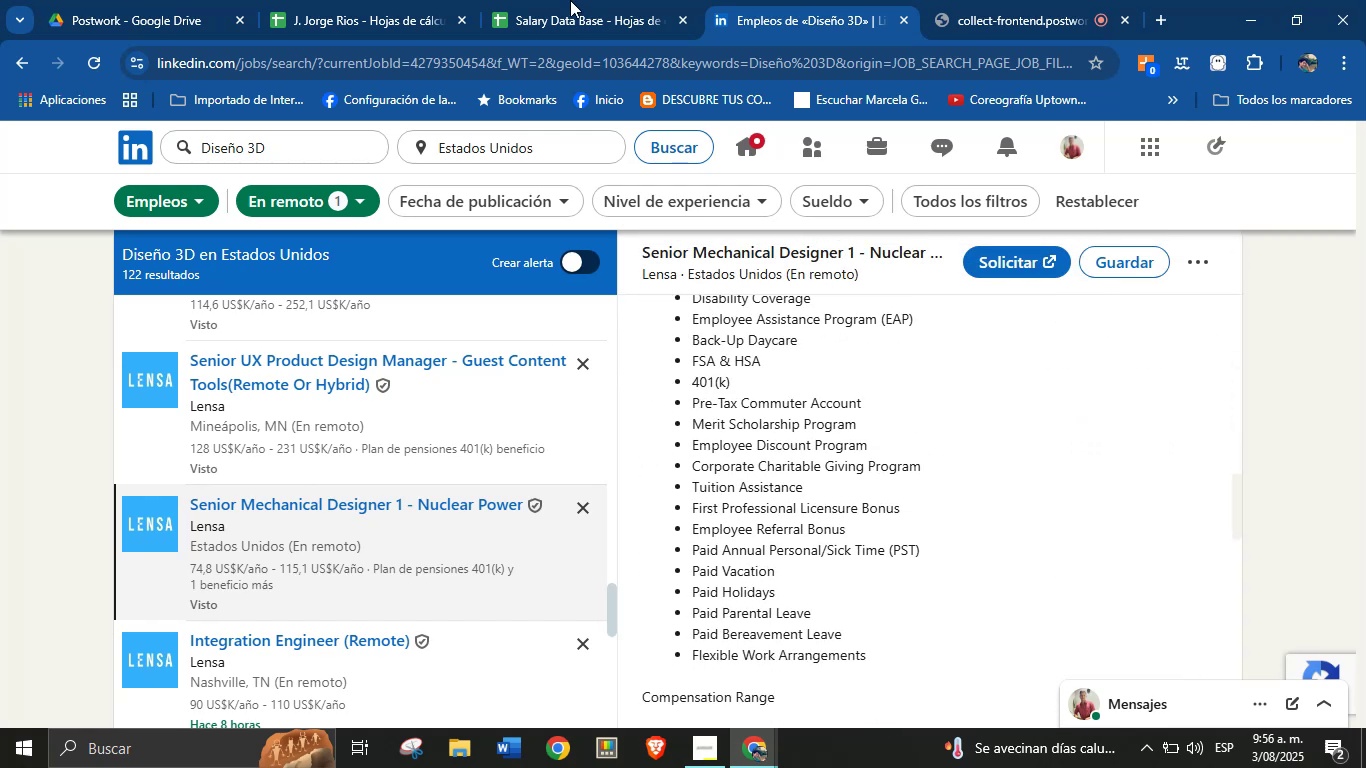 
left_click([534, 0])
 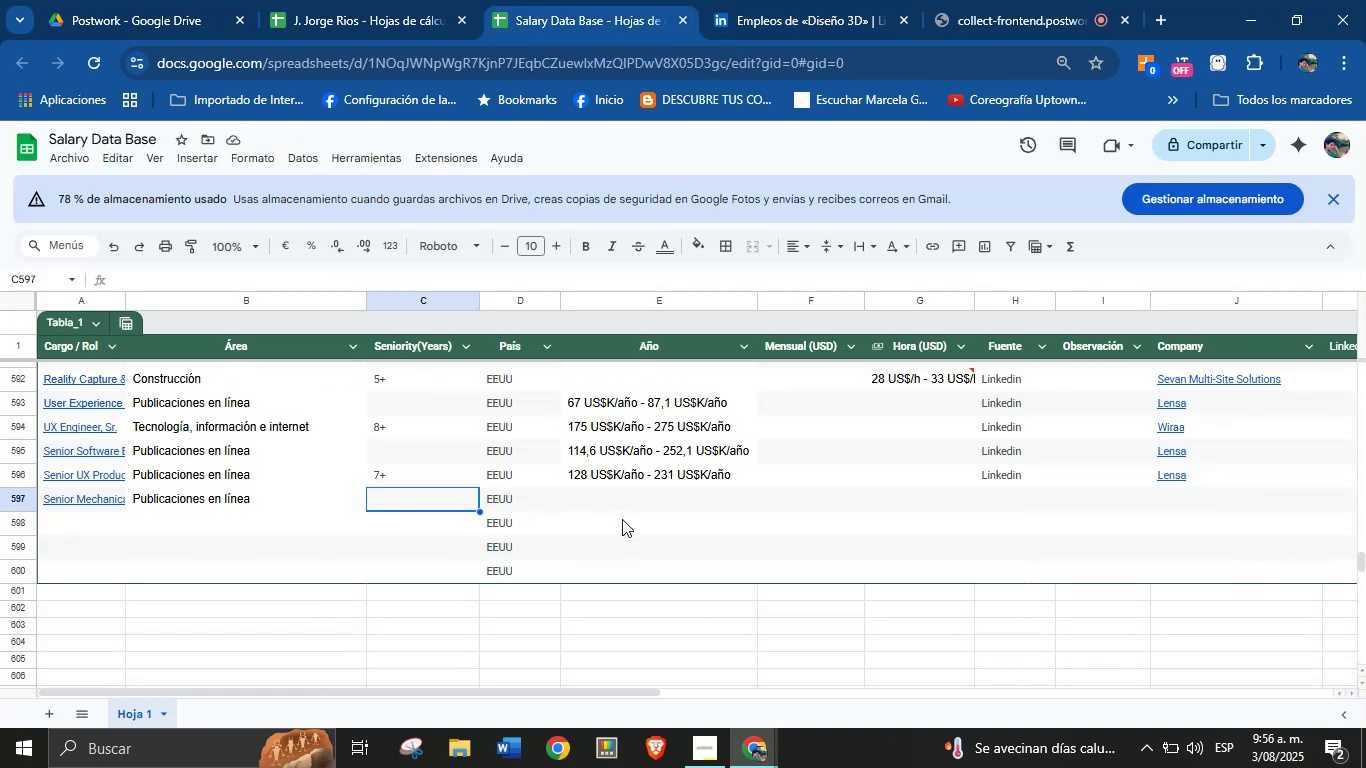 
left_click([647, 500])
 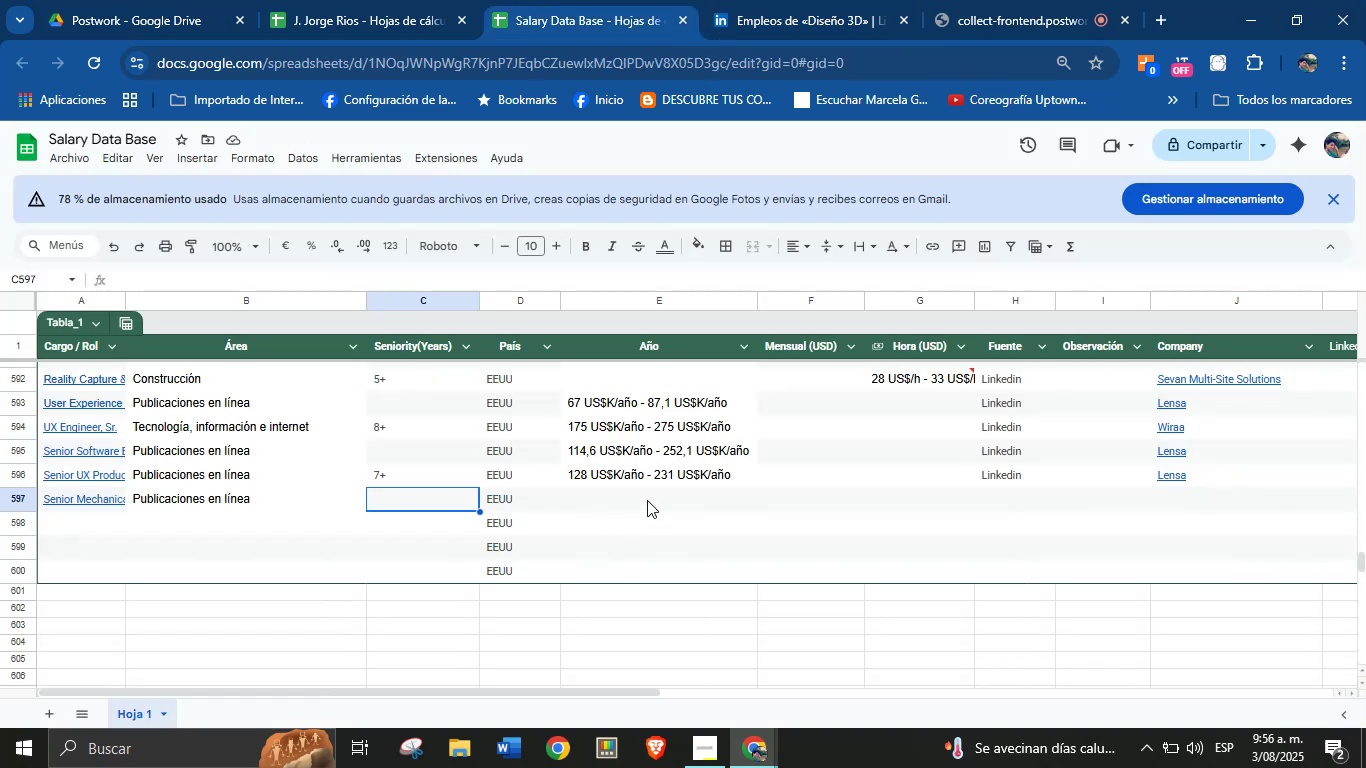 
key(Meta+MetaLeft)
 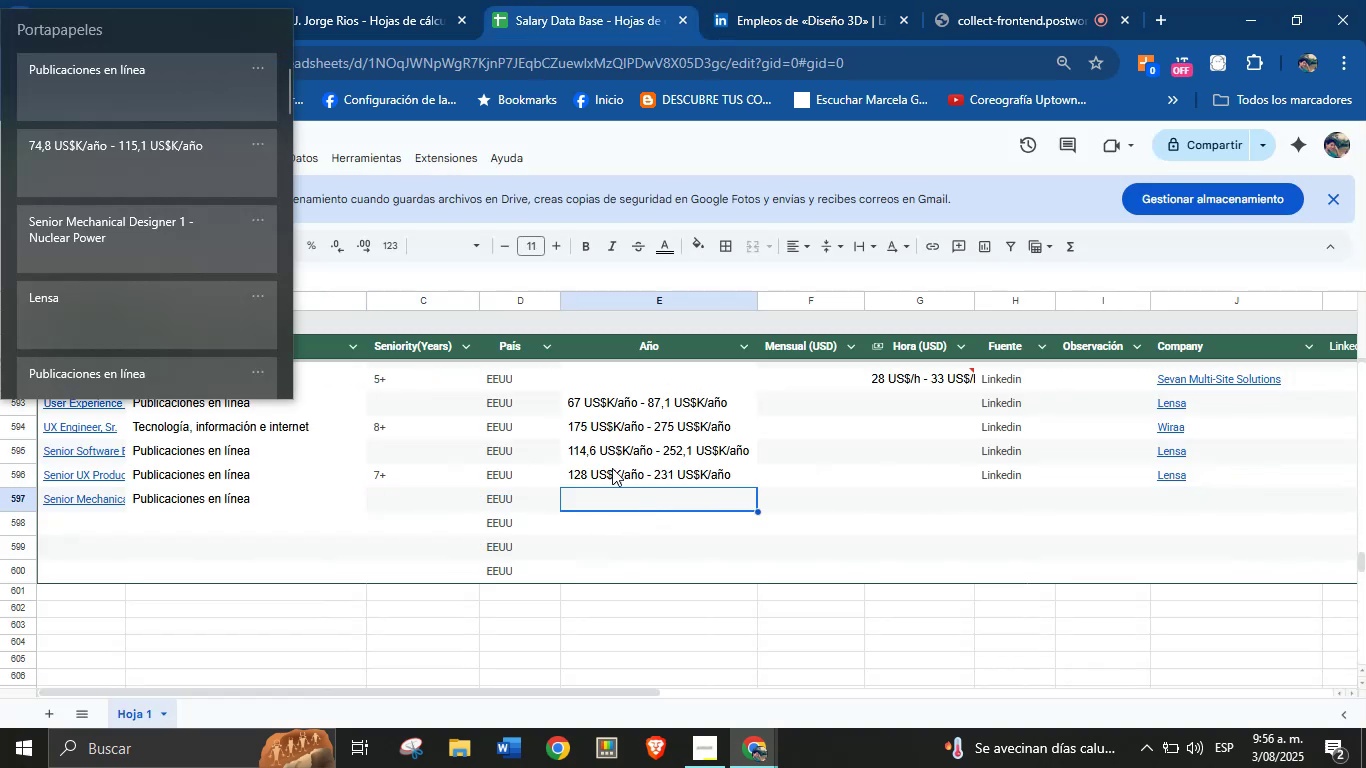 
key(Meta+MetaLeft)
 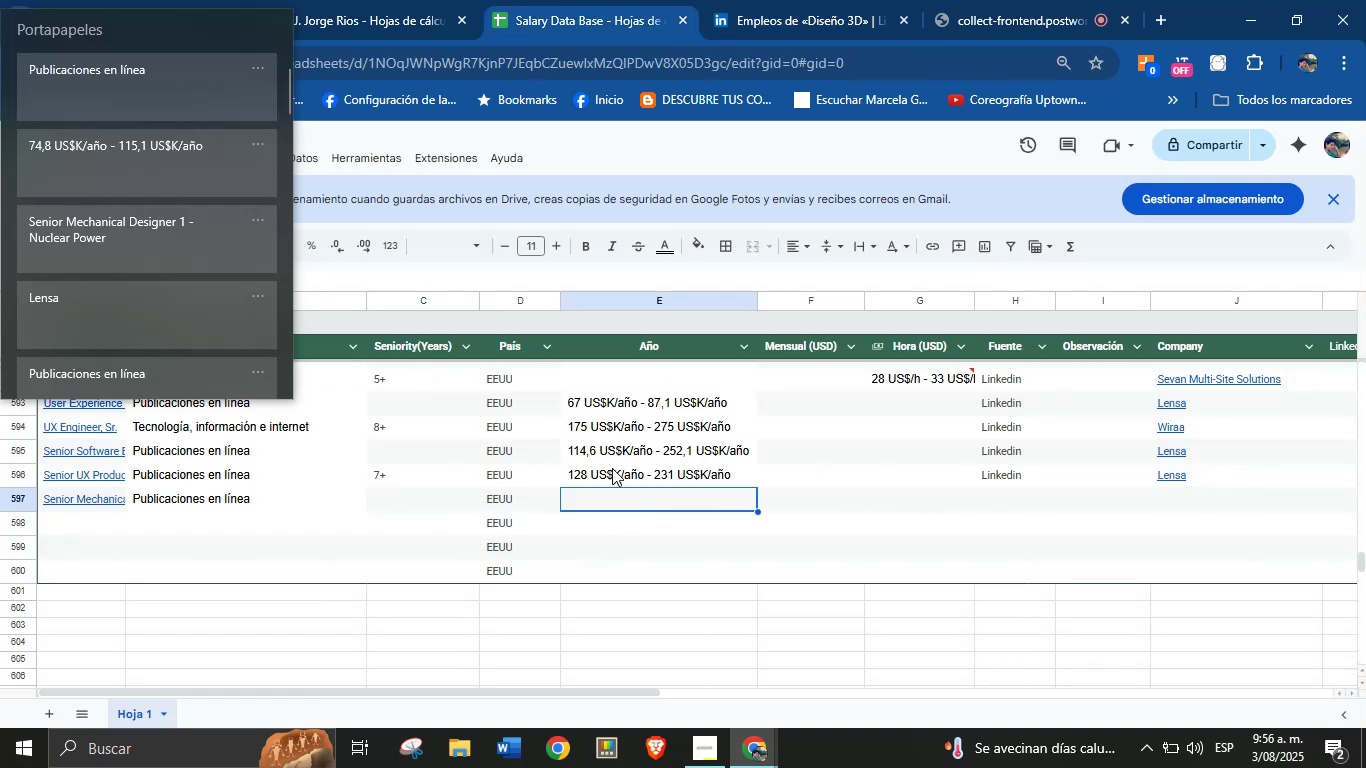 
key(Meta+V)
 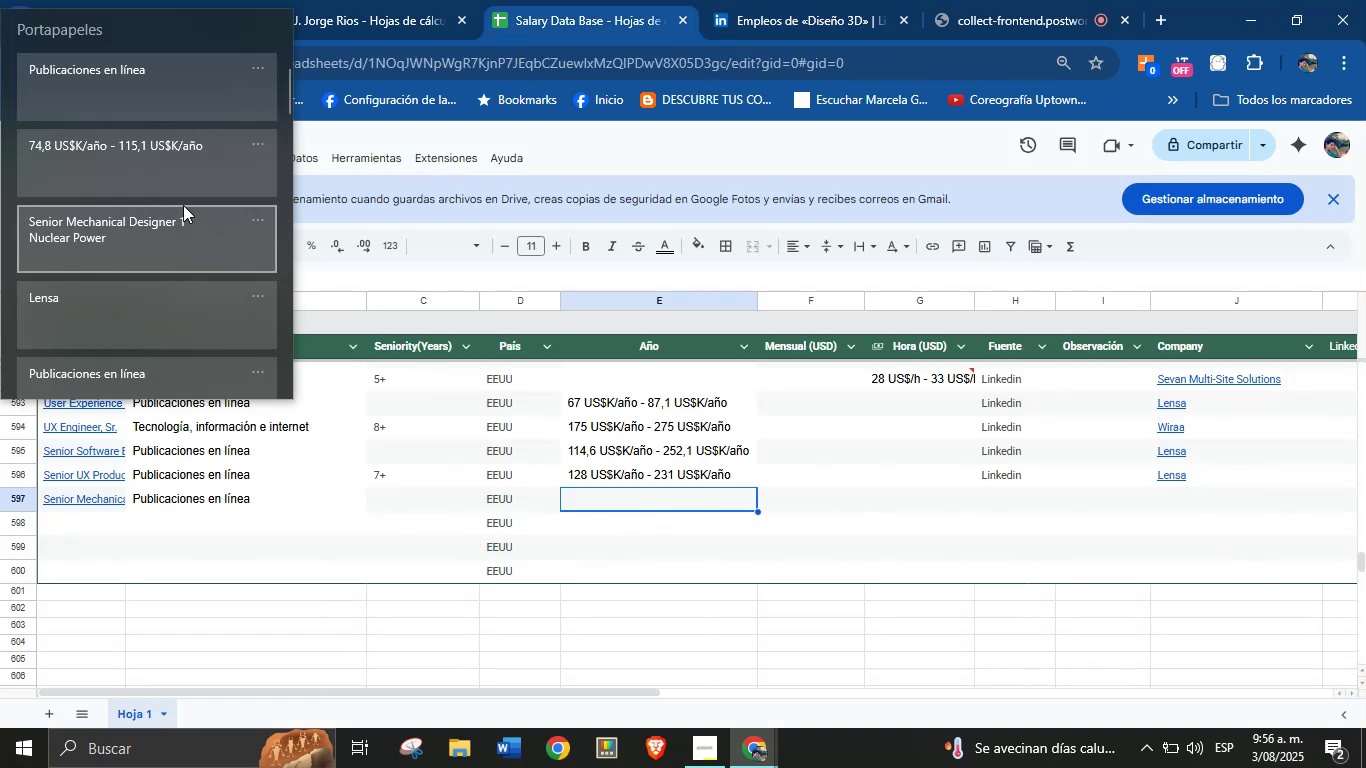 
left_click([168, 181])
 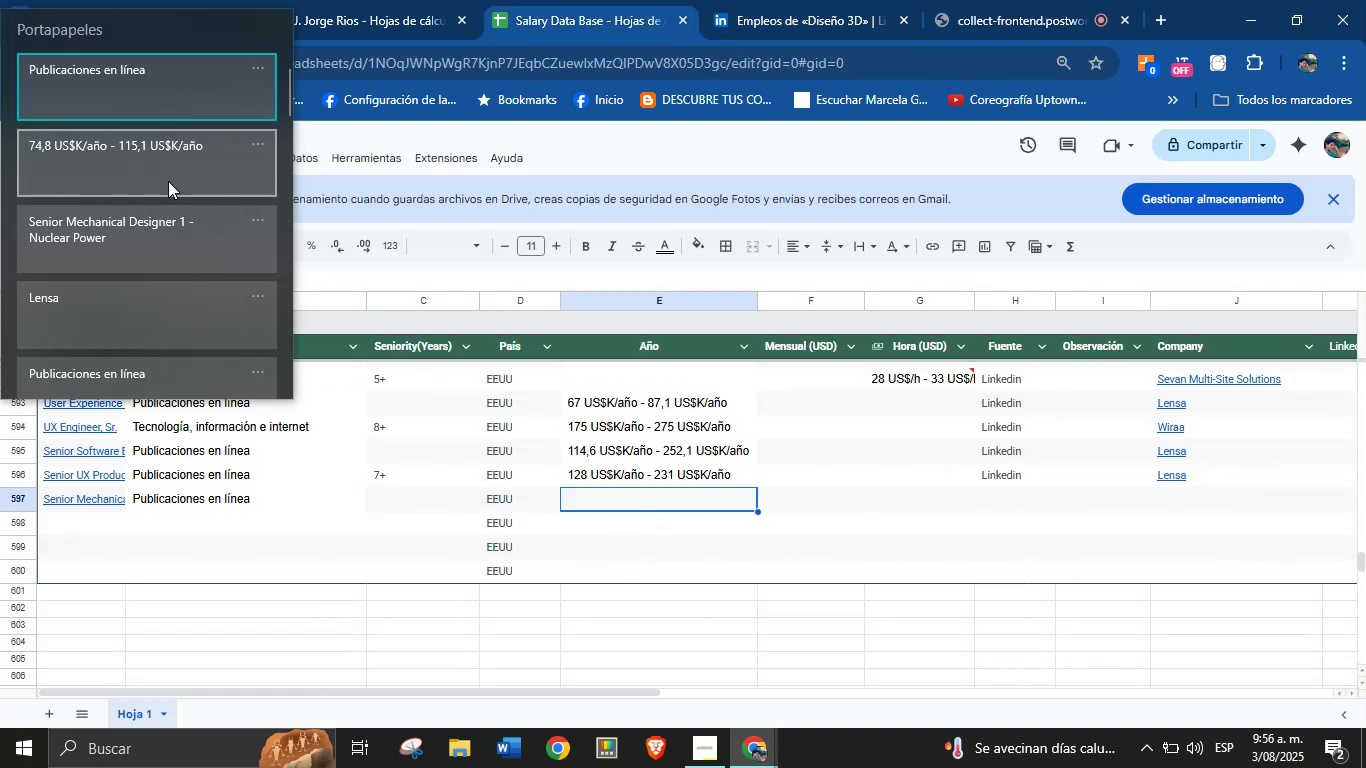 
key(Control+ControlLeft)
 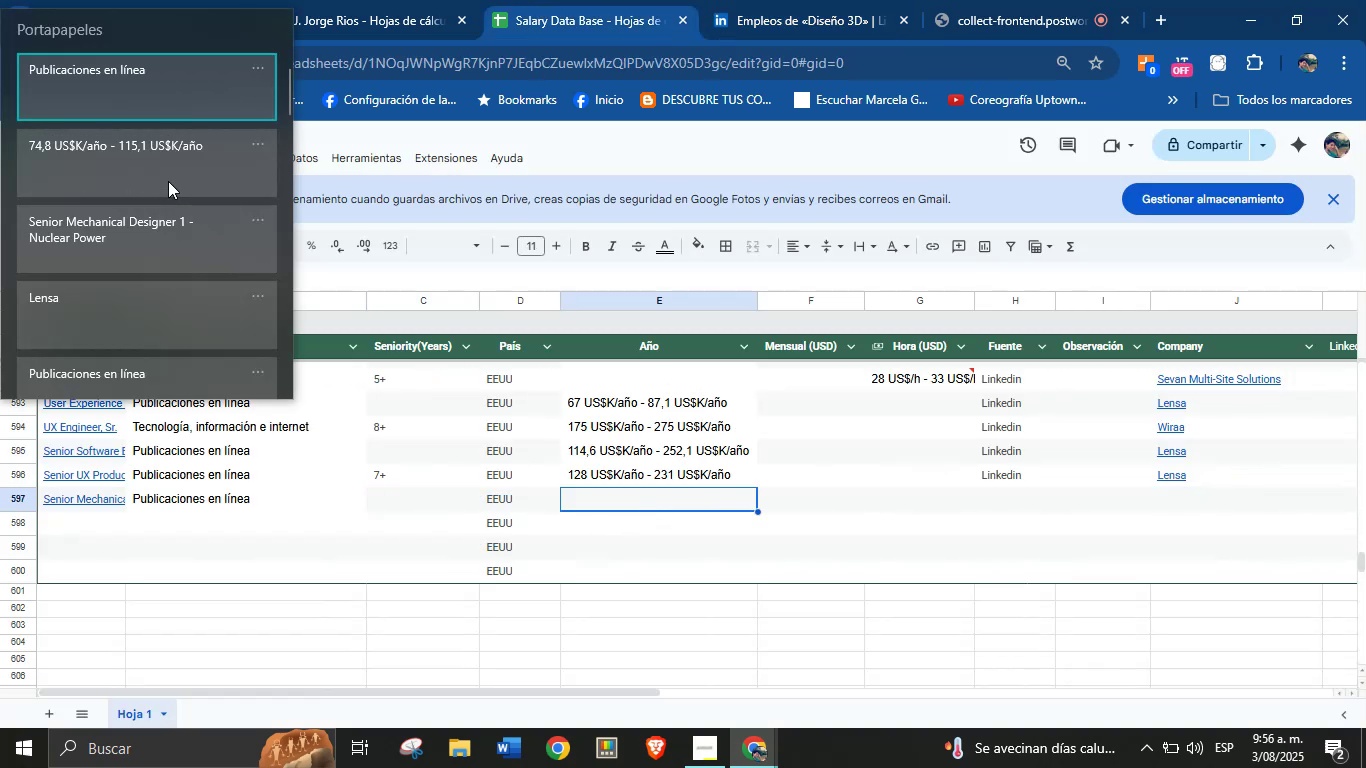 
key(Control+V)
 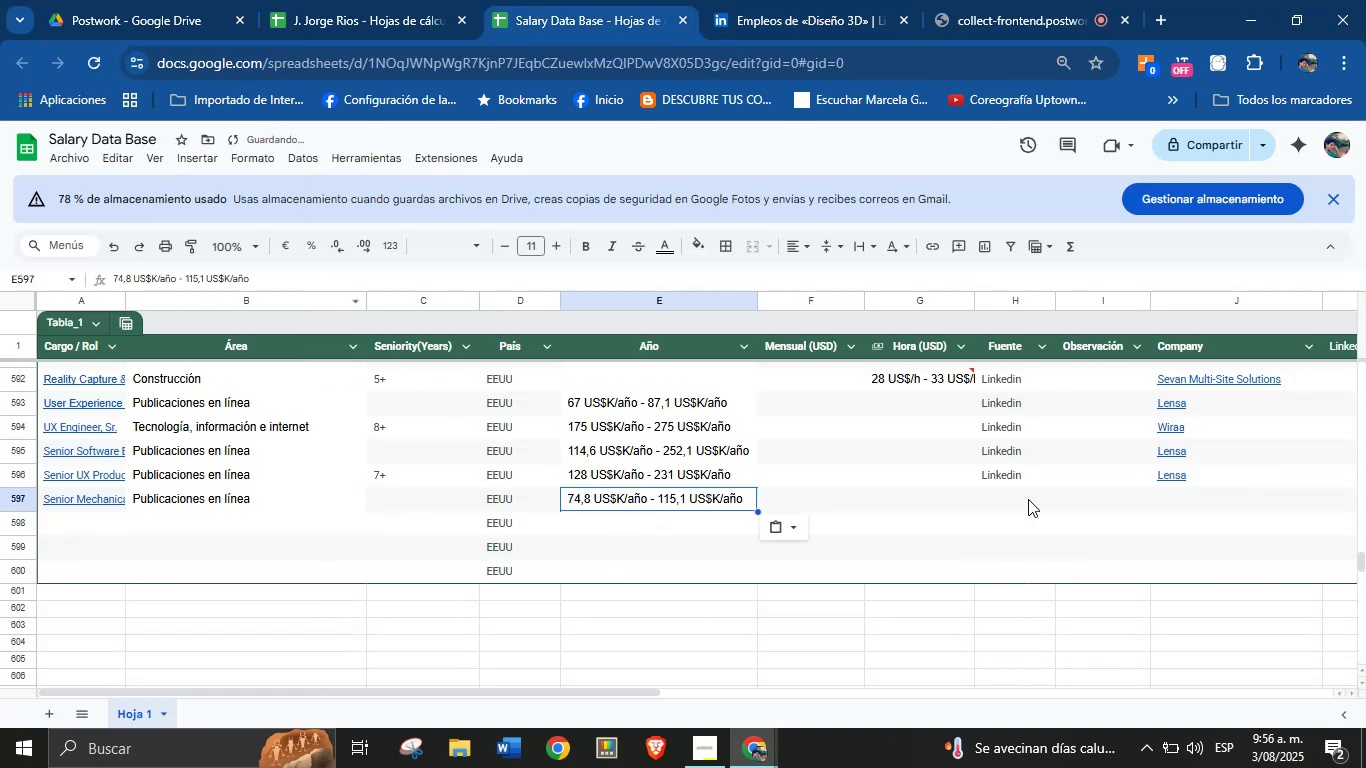 
double_click([1043, 470])
 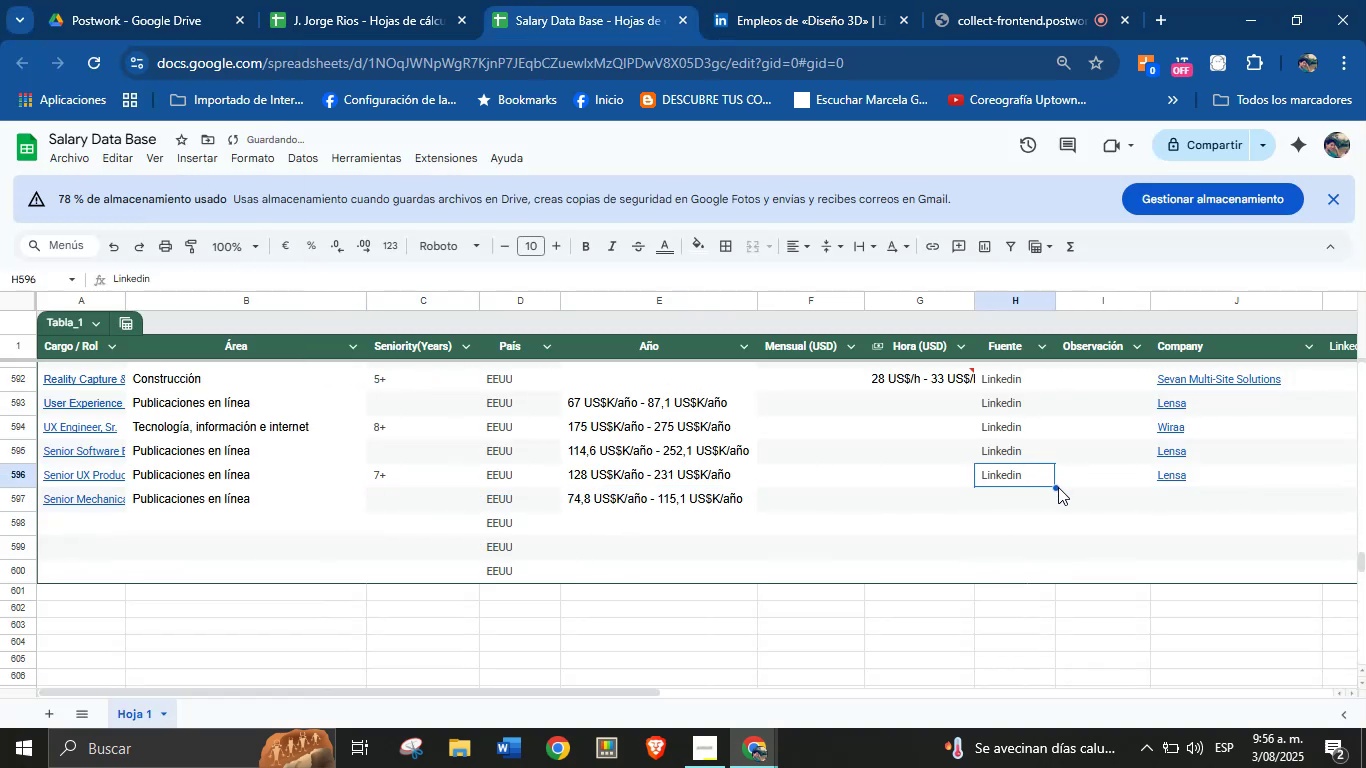 
left_click_drag(start_coordinate=[1055, 489], to_coordinate=[1053, 558])
 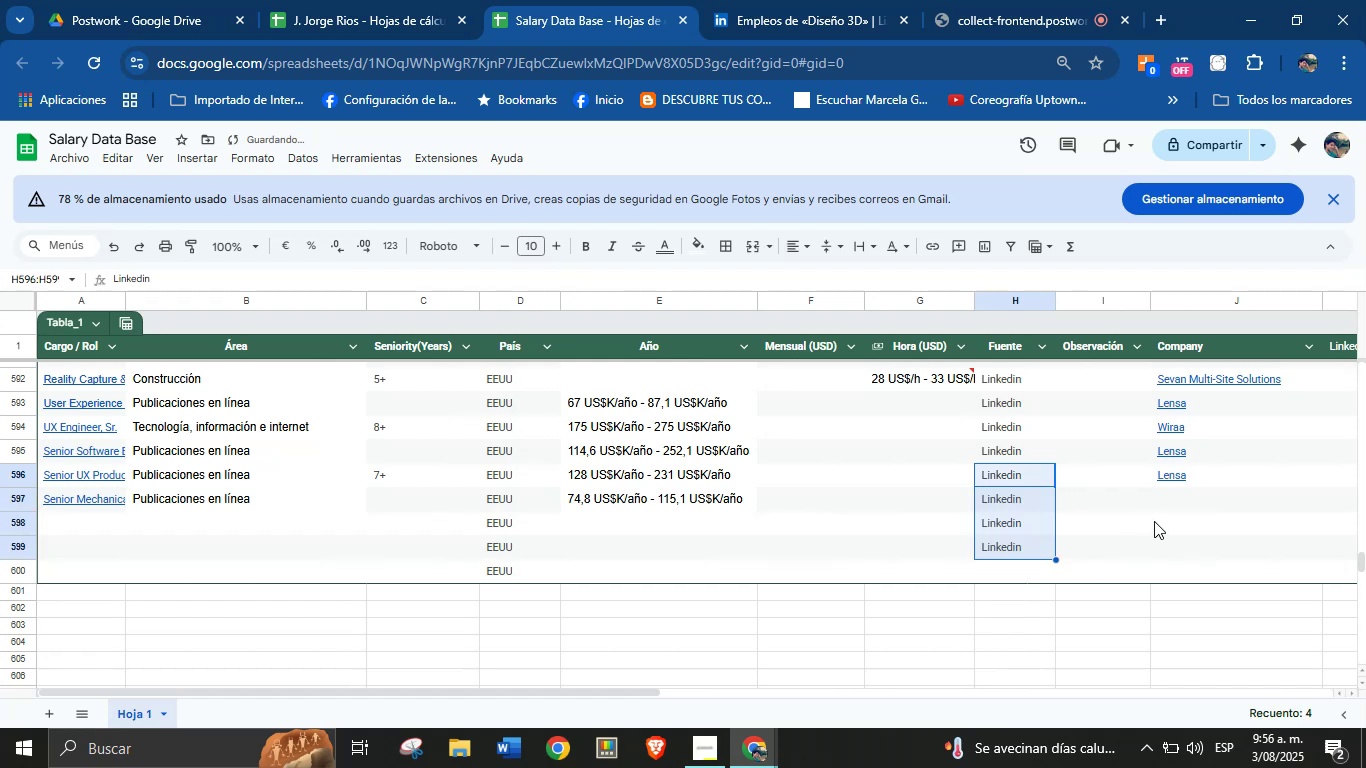 
left_click([1170, 505])
 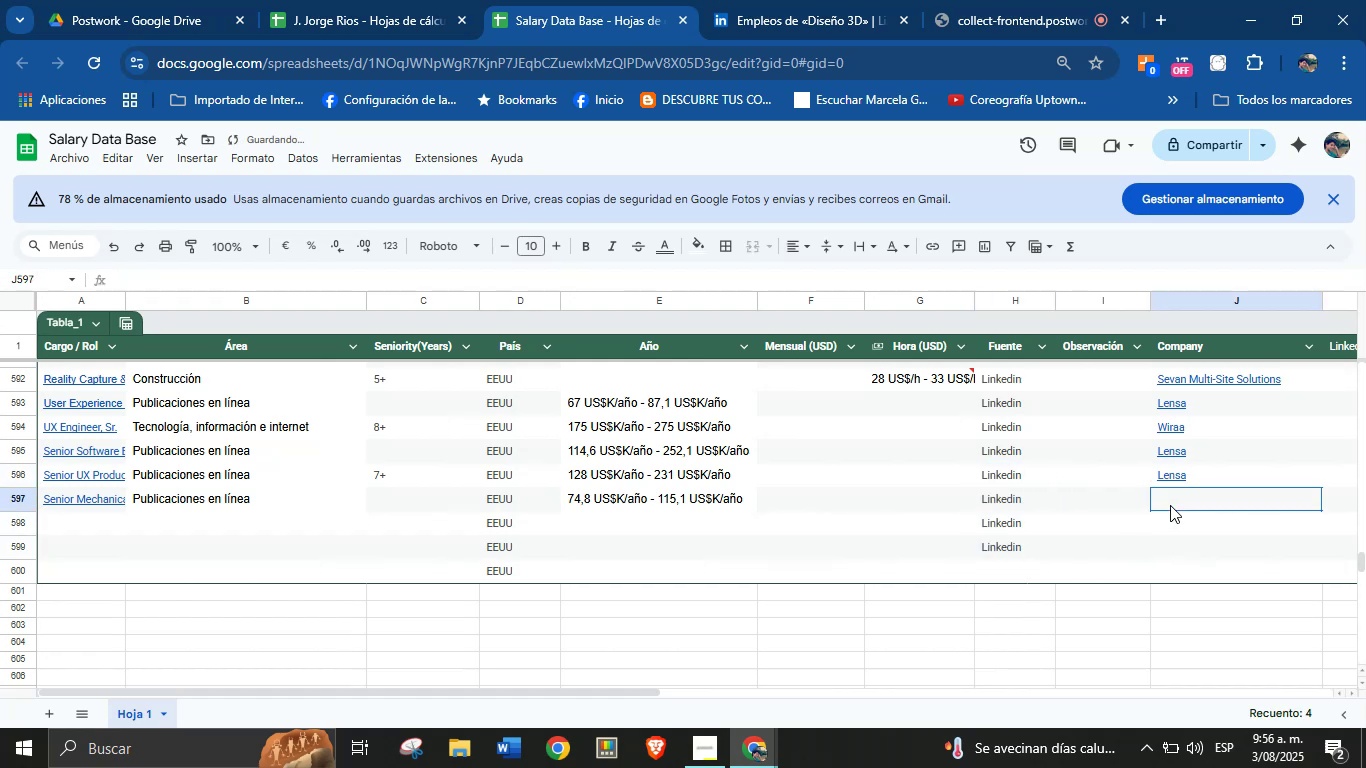 
key(Meta+MetaLeft)
 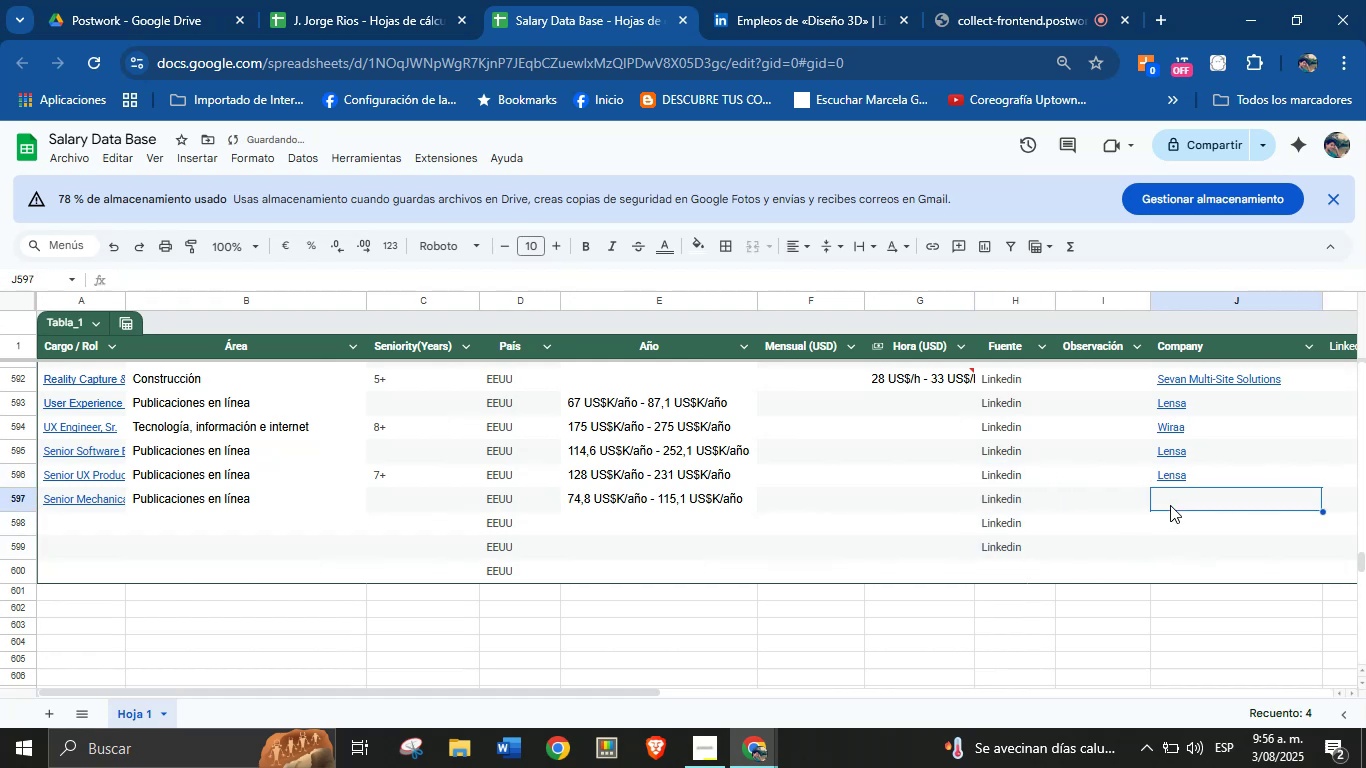 
key(Meta+MetaLeft)
 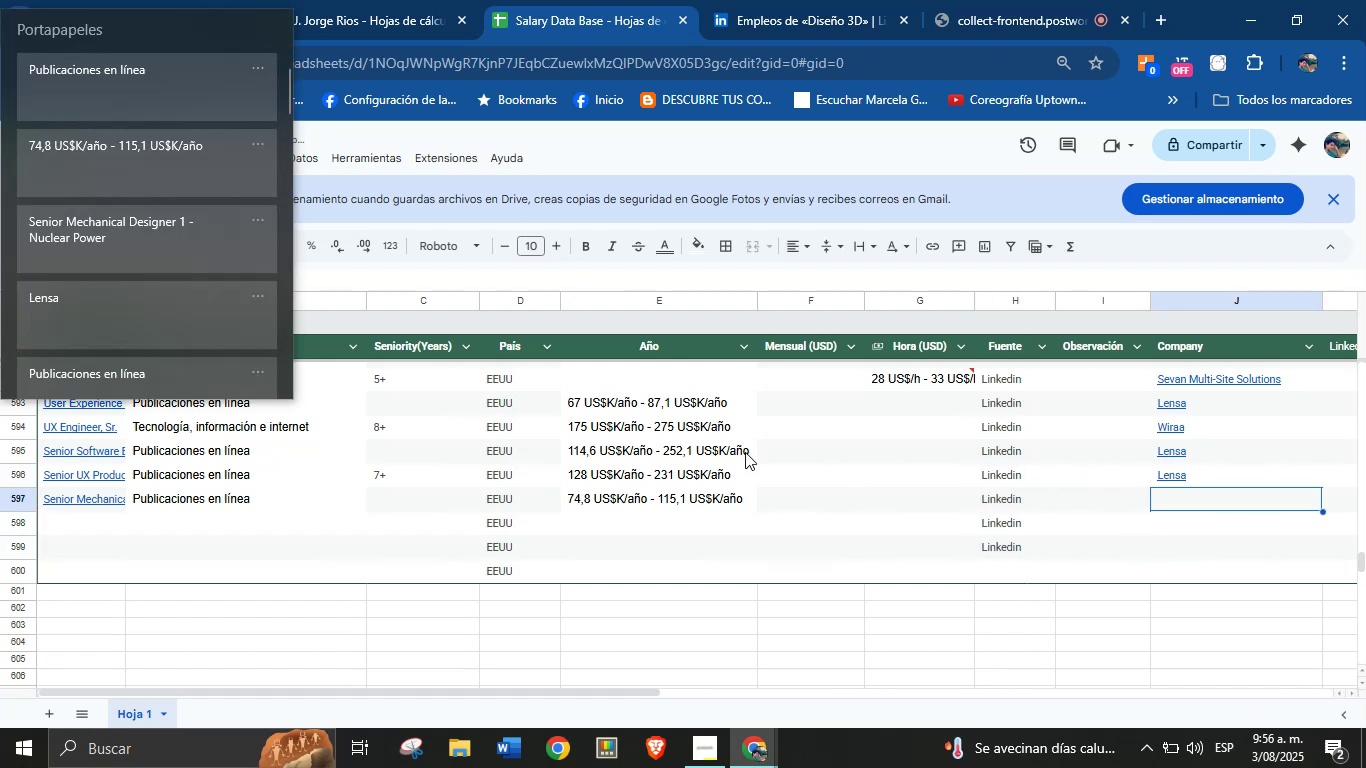 
key(Meta+V)
 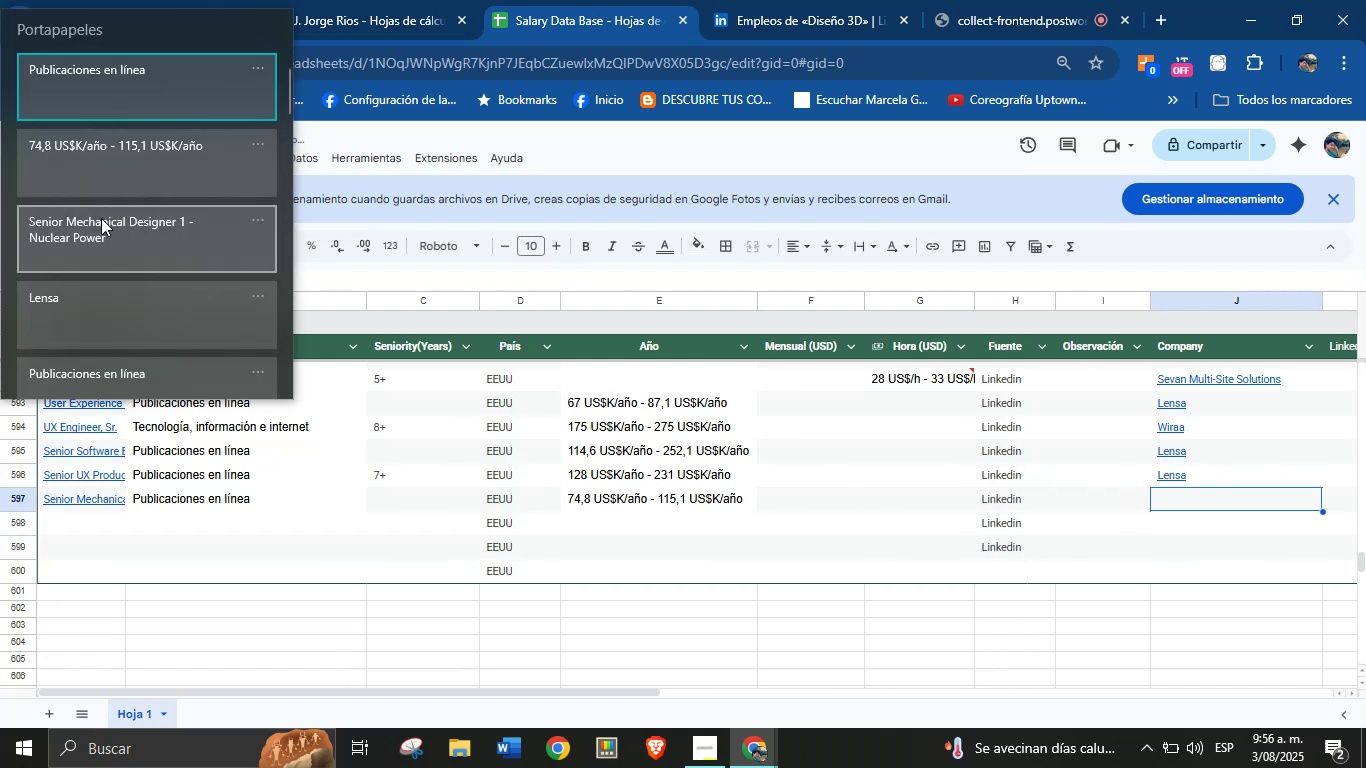 
left_click([80, 309])
 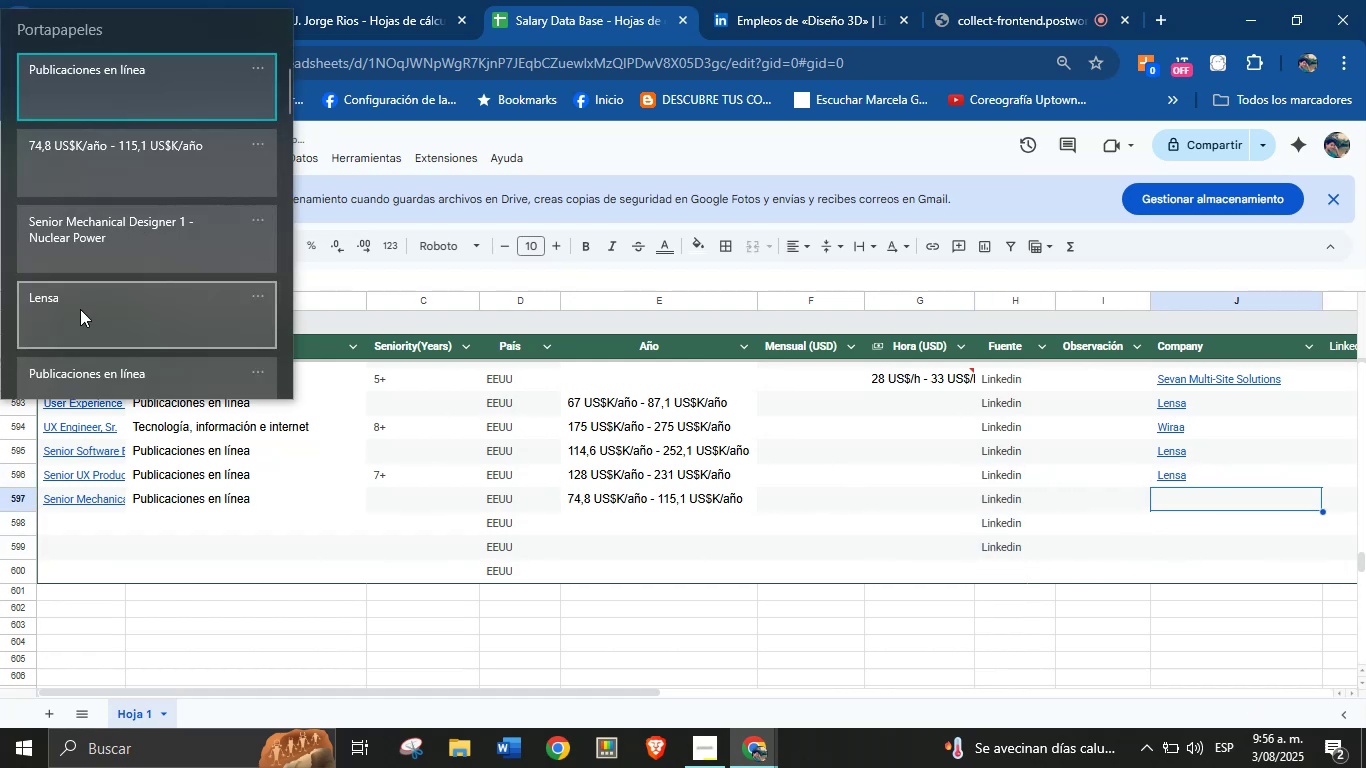 
key(Control+ControlLeft)
 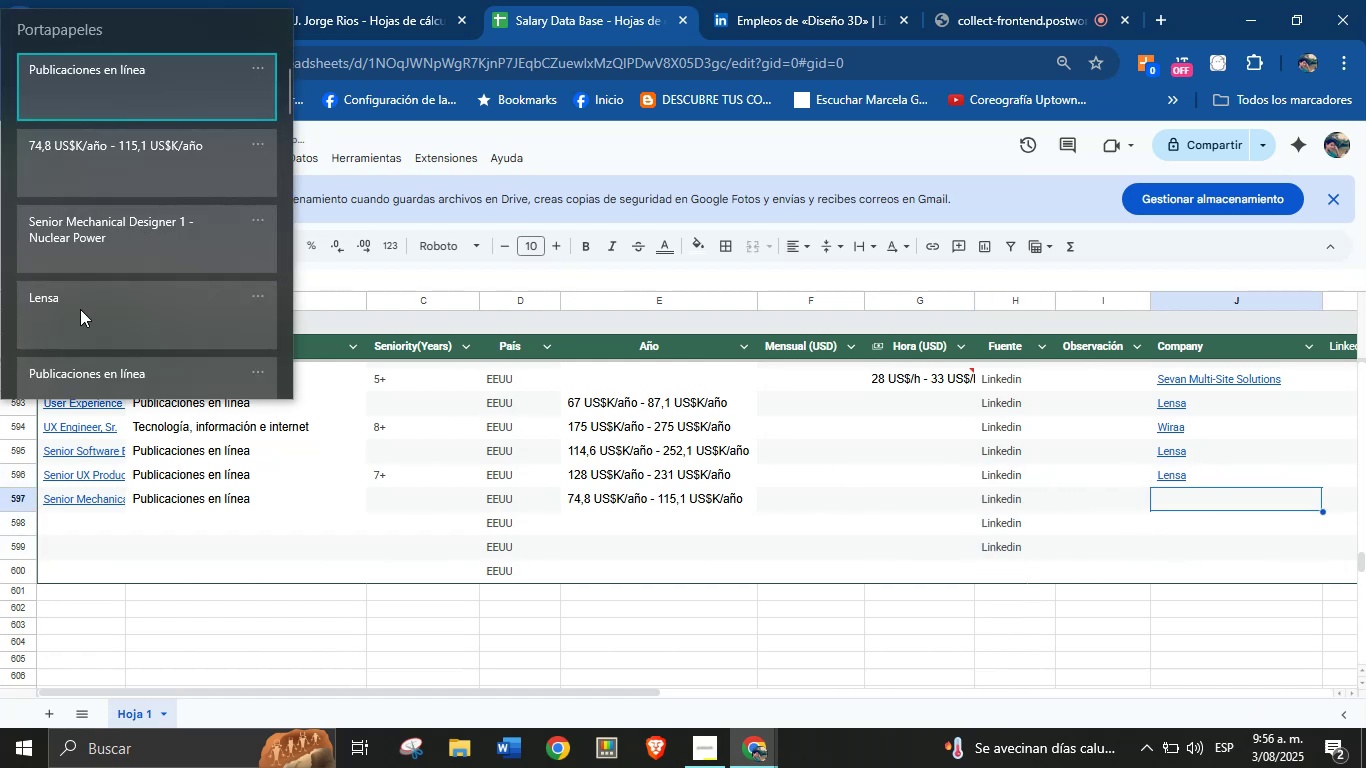 
key(Control+V)
 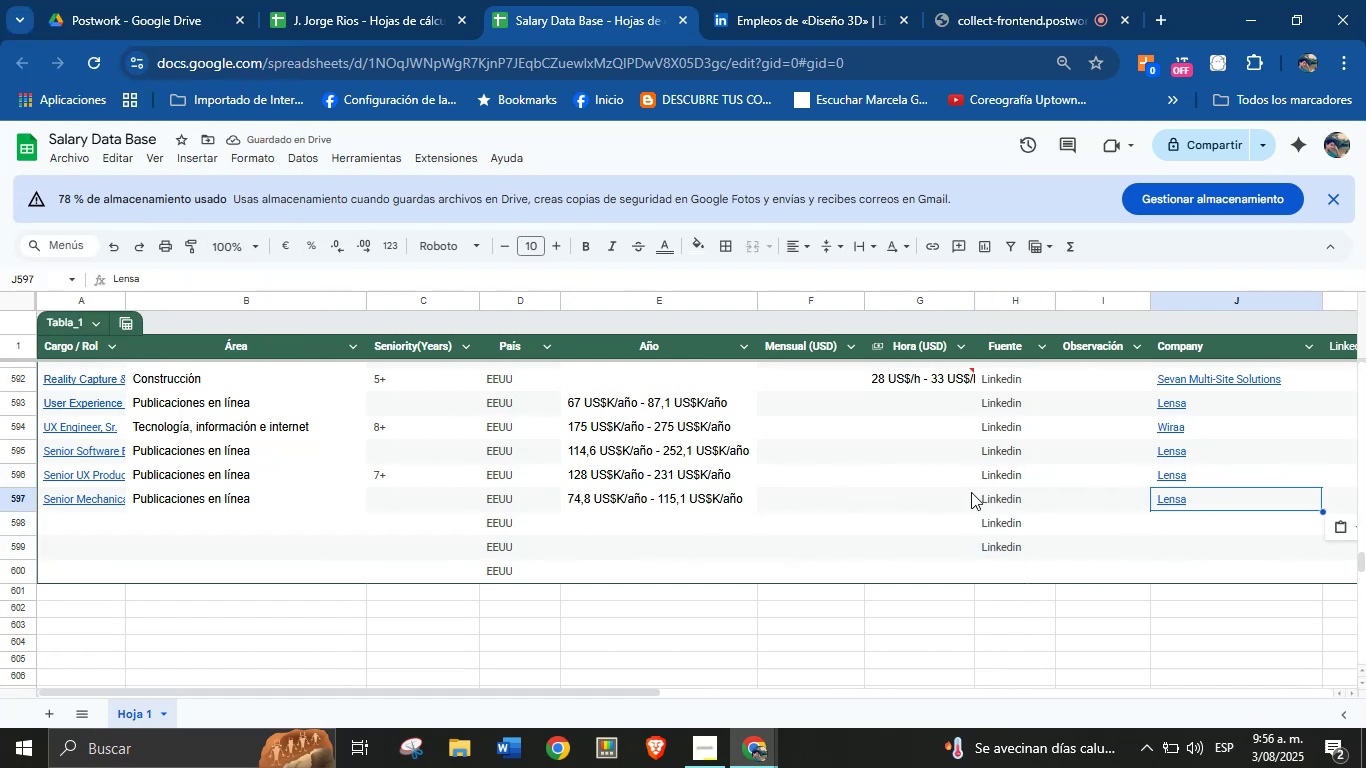 
left_click([1016, 547])
 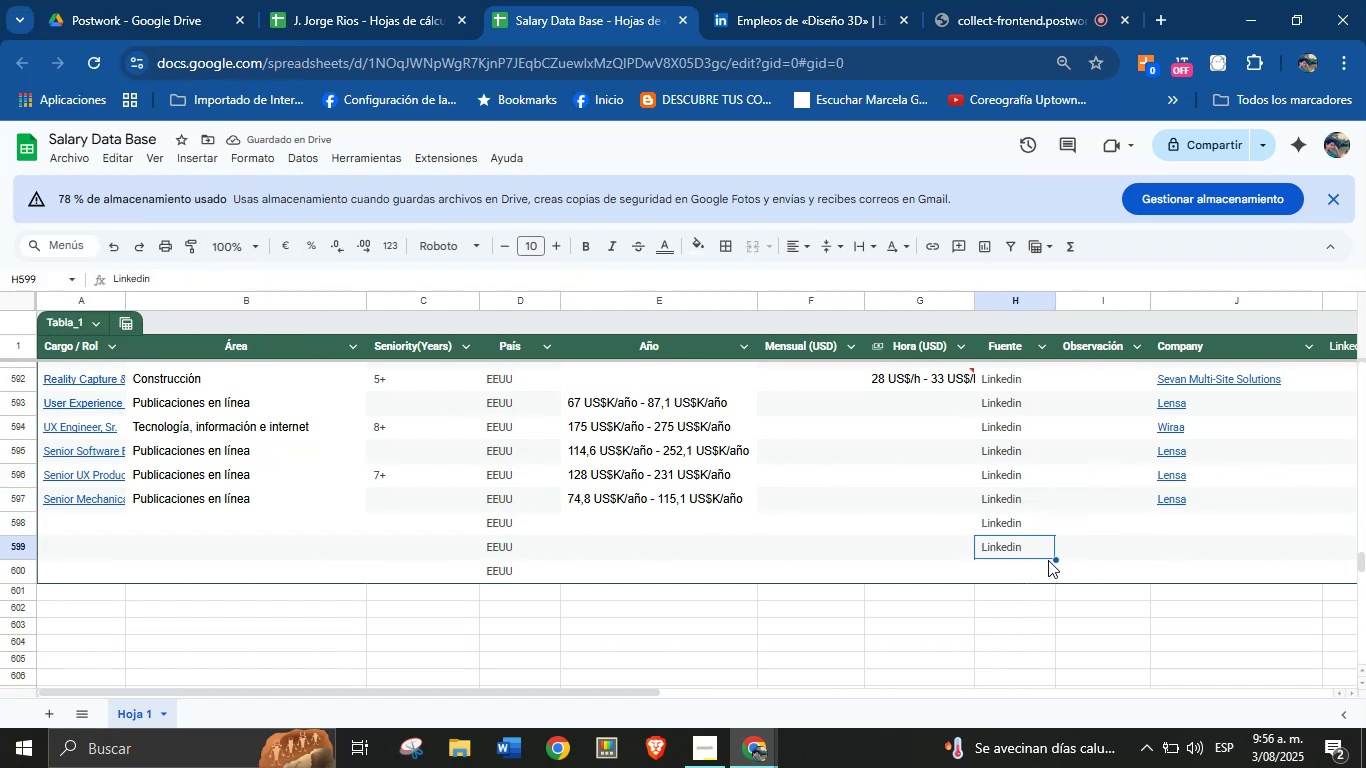 
left_click_drag(start_coordinate=[1057, 561], to_coordinate=[1057, 570])
 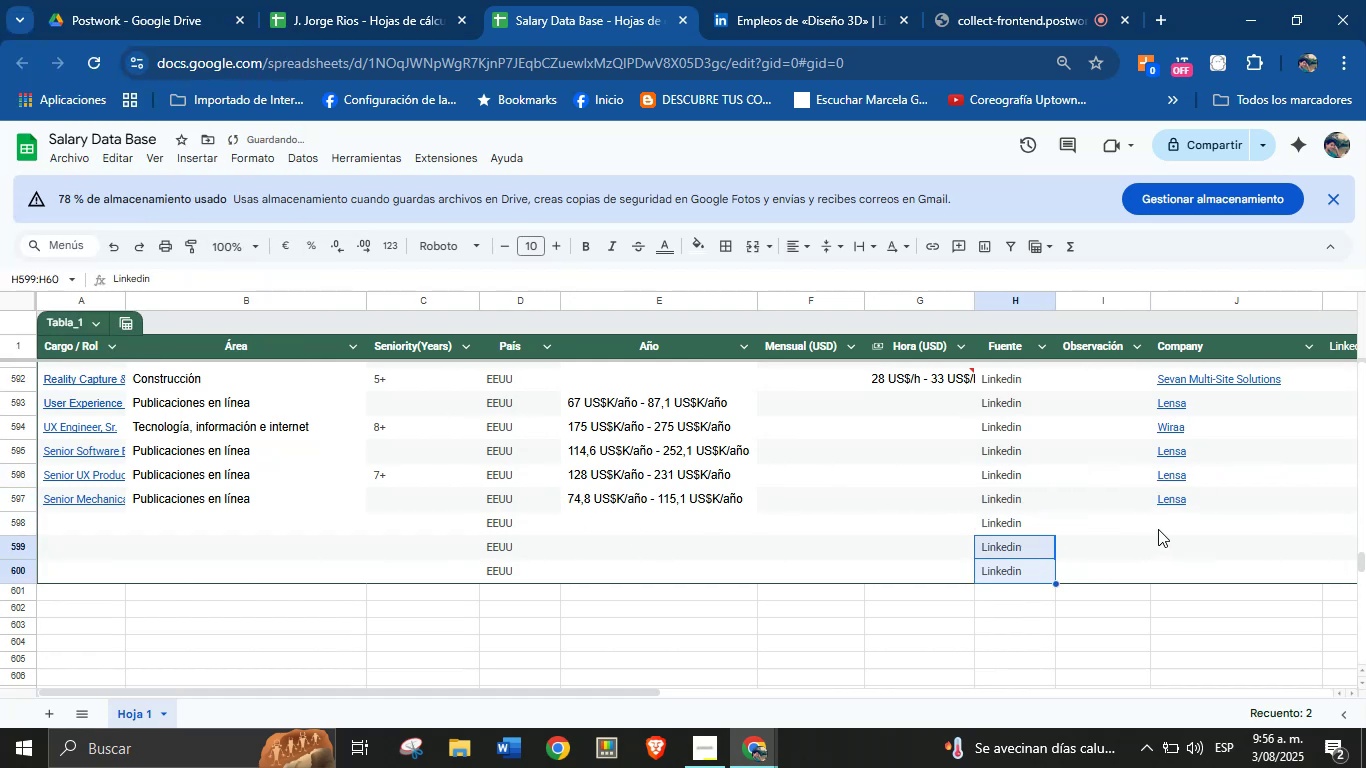 
left_click([1167, 525])
 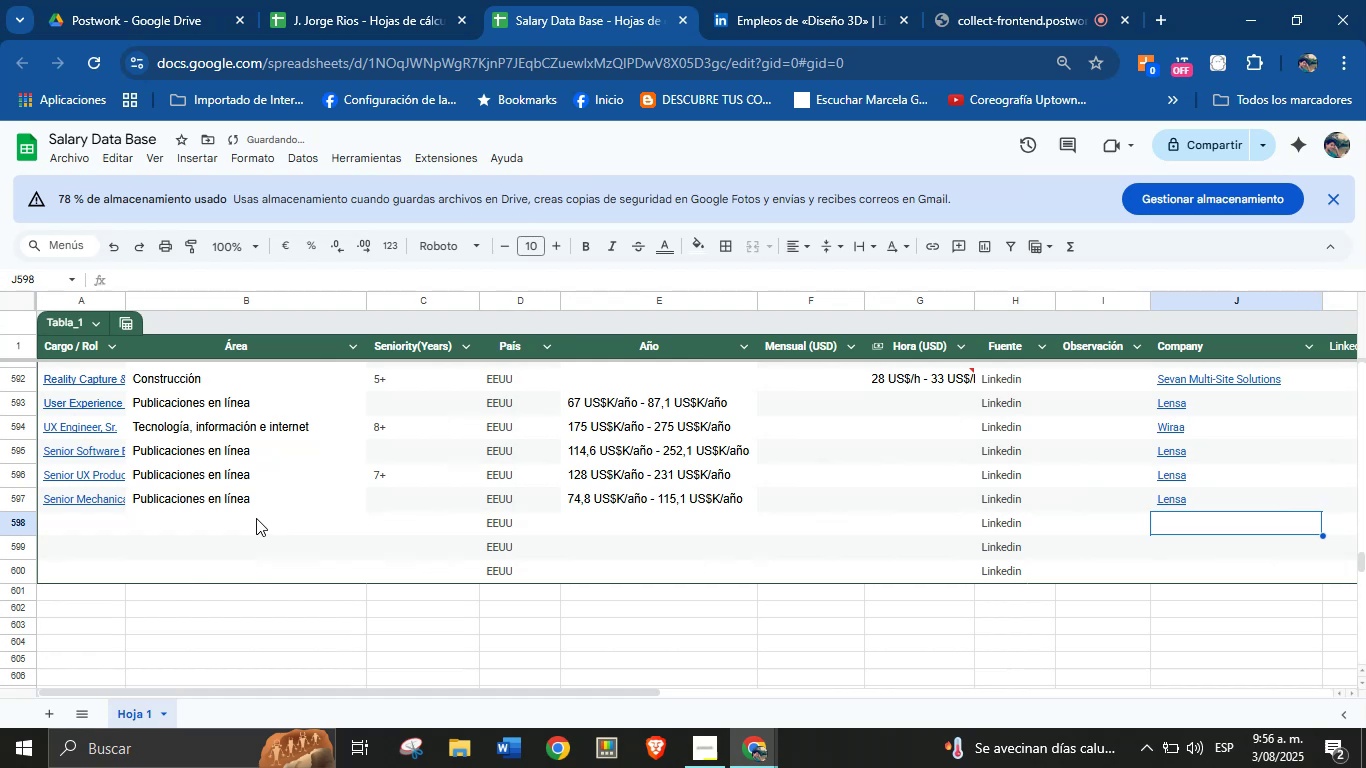 
left_click([113, 521])
 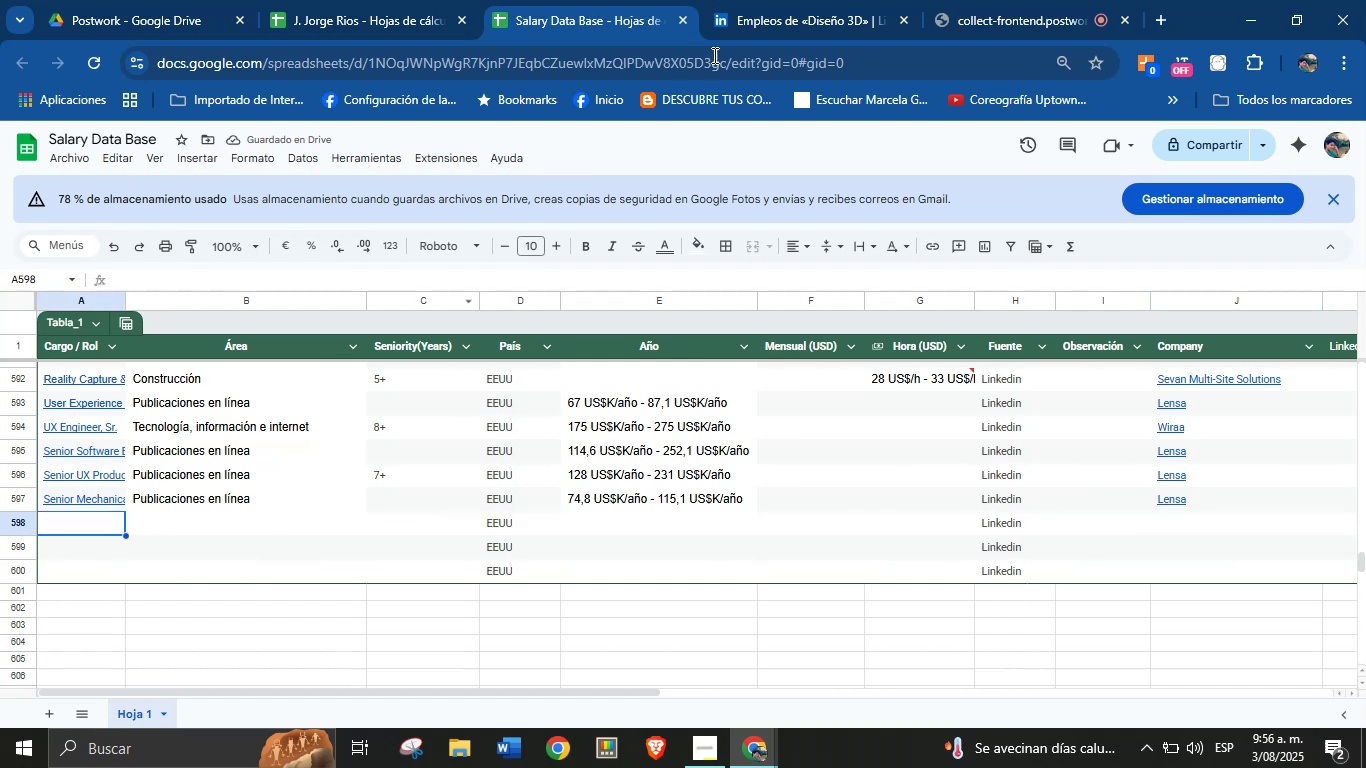 
left_click([772, 1])
 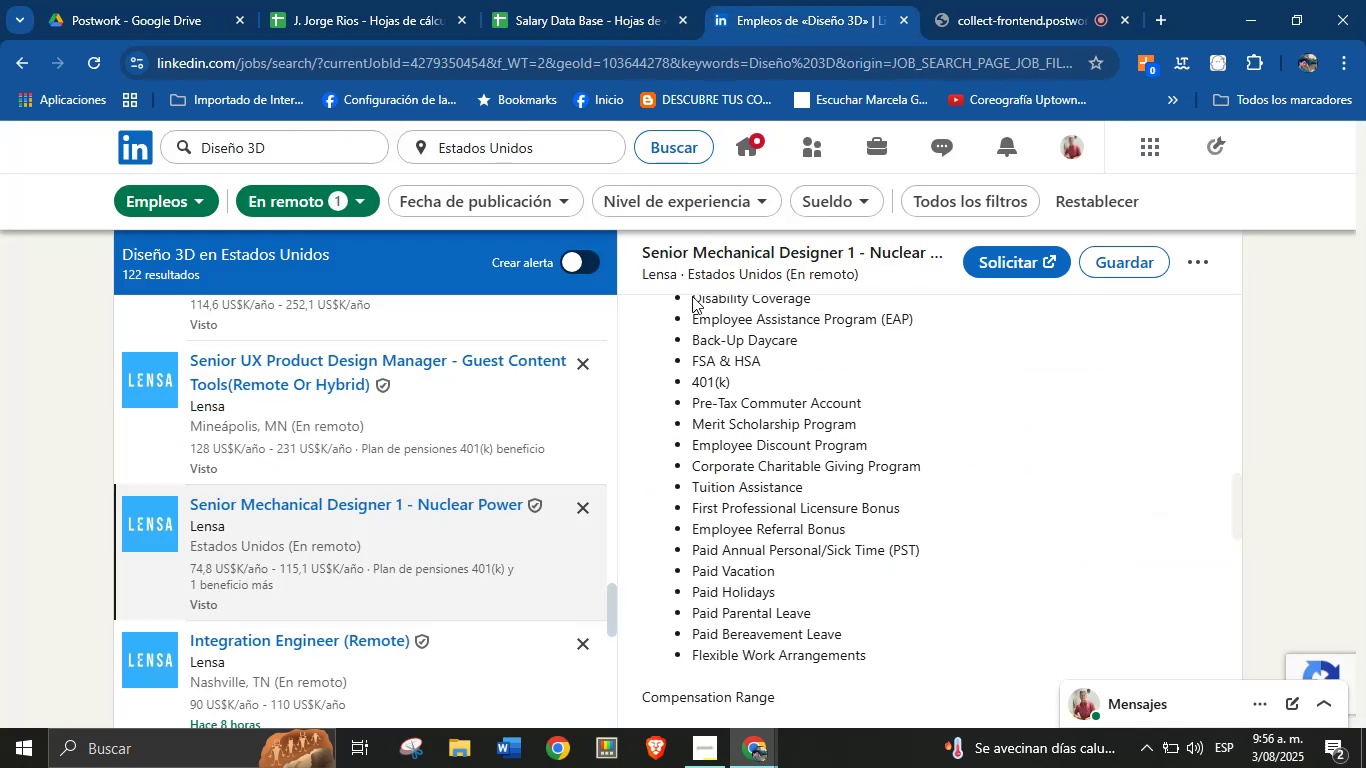 
scroll: coordinate [440, 397], scroll_direction: down, amount: 2.0
 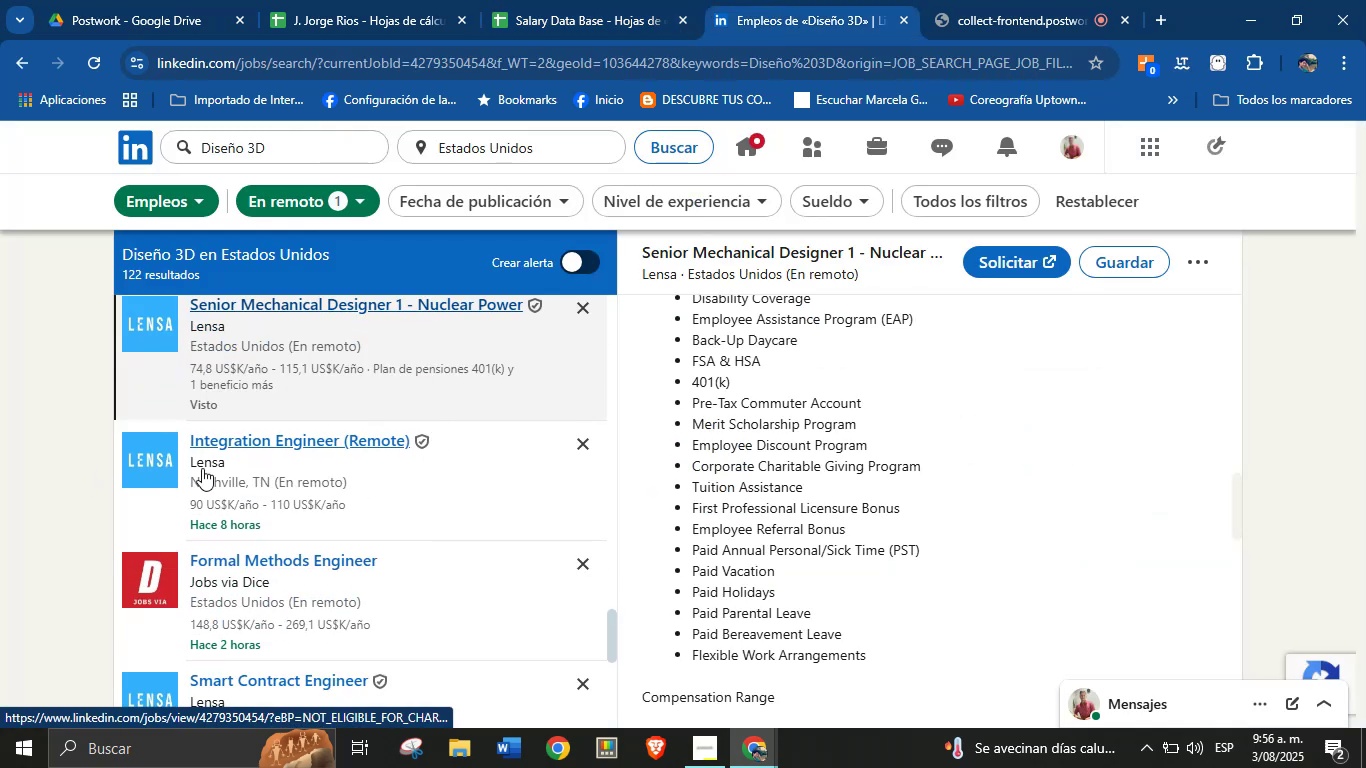 
left_click([273, 468])
 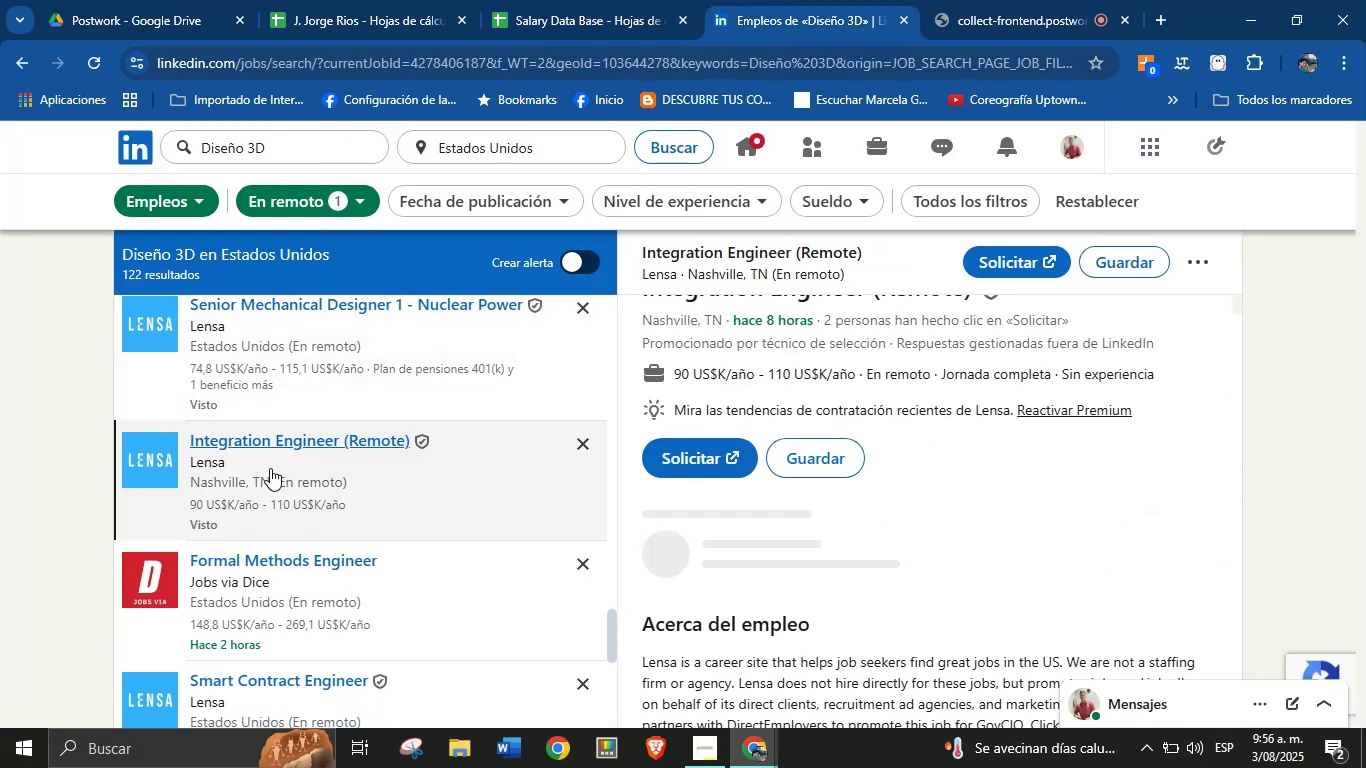 
scroll: coordinate [891, 399], scroll_direction: up, amount: 2.0
 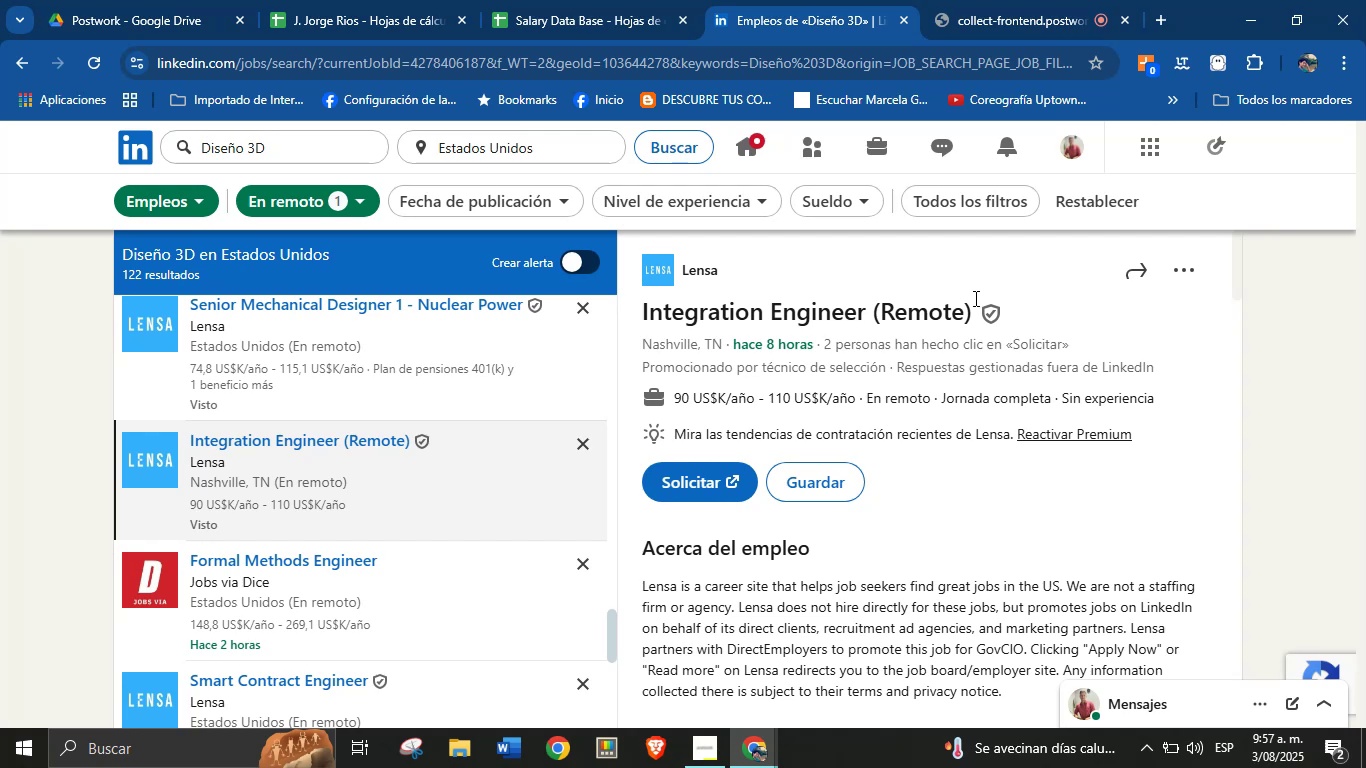 
left_click_drag(start_coordinate=[974, 317], to_coordinate=[631, 314])
 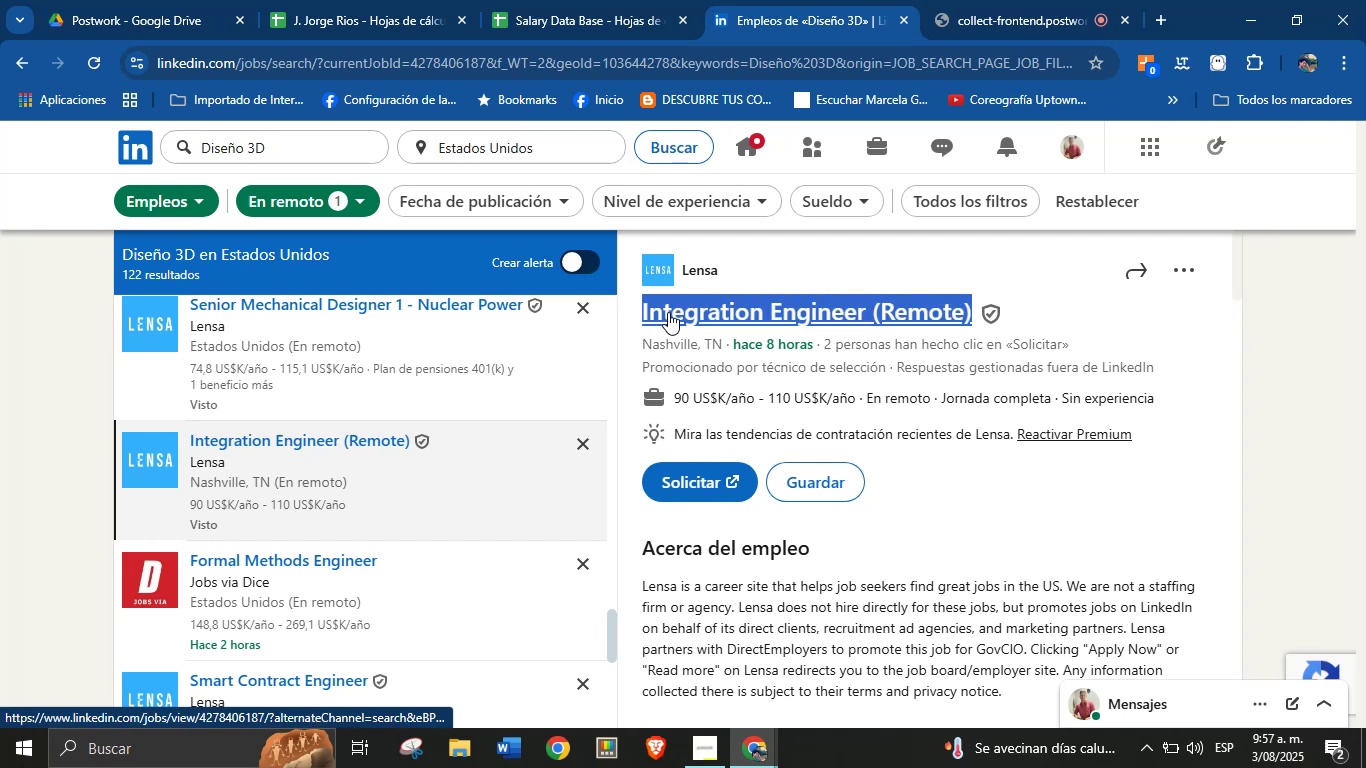 
key(Alt+AltLeft)
 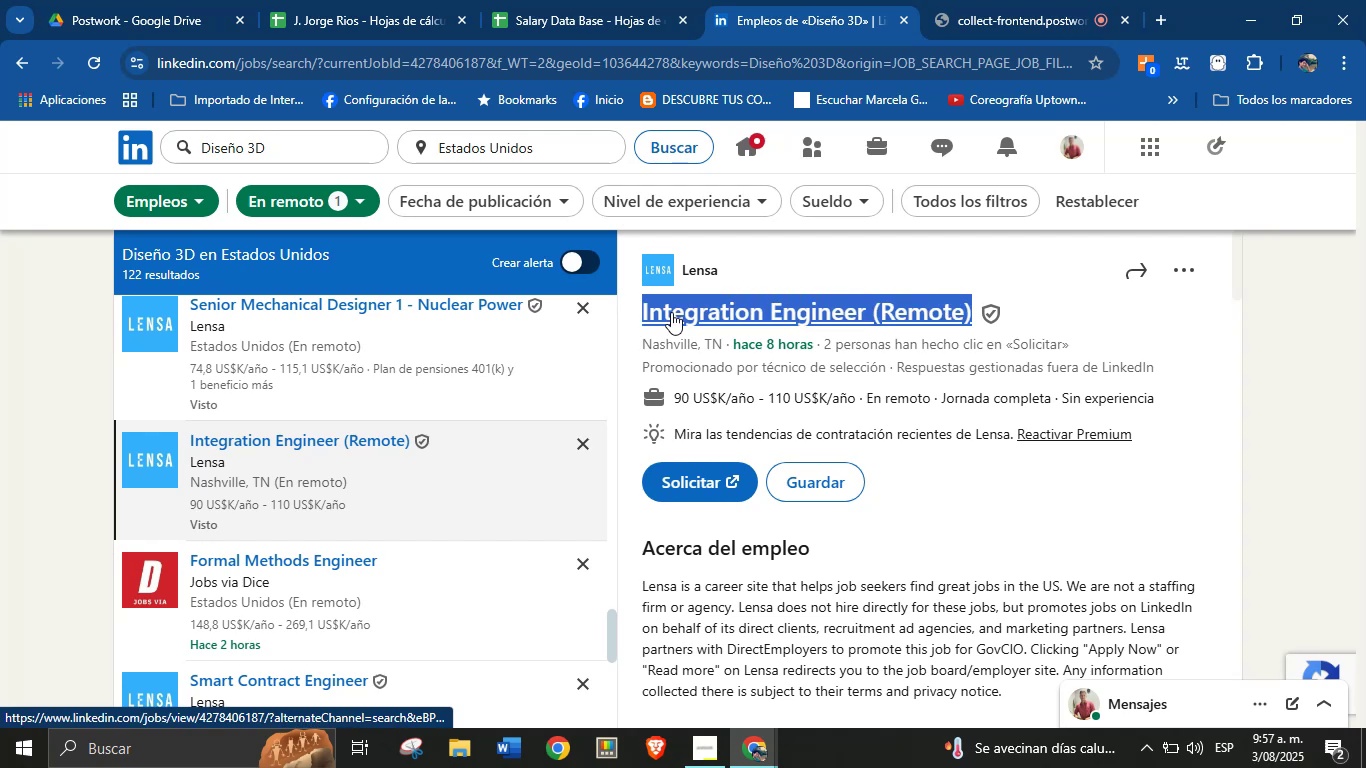 
key(Alt+Control+ControlLeft)
 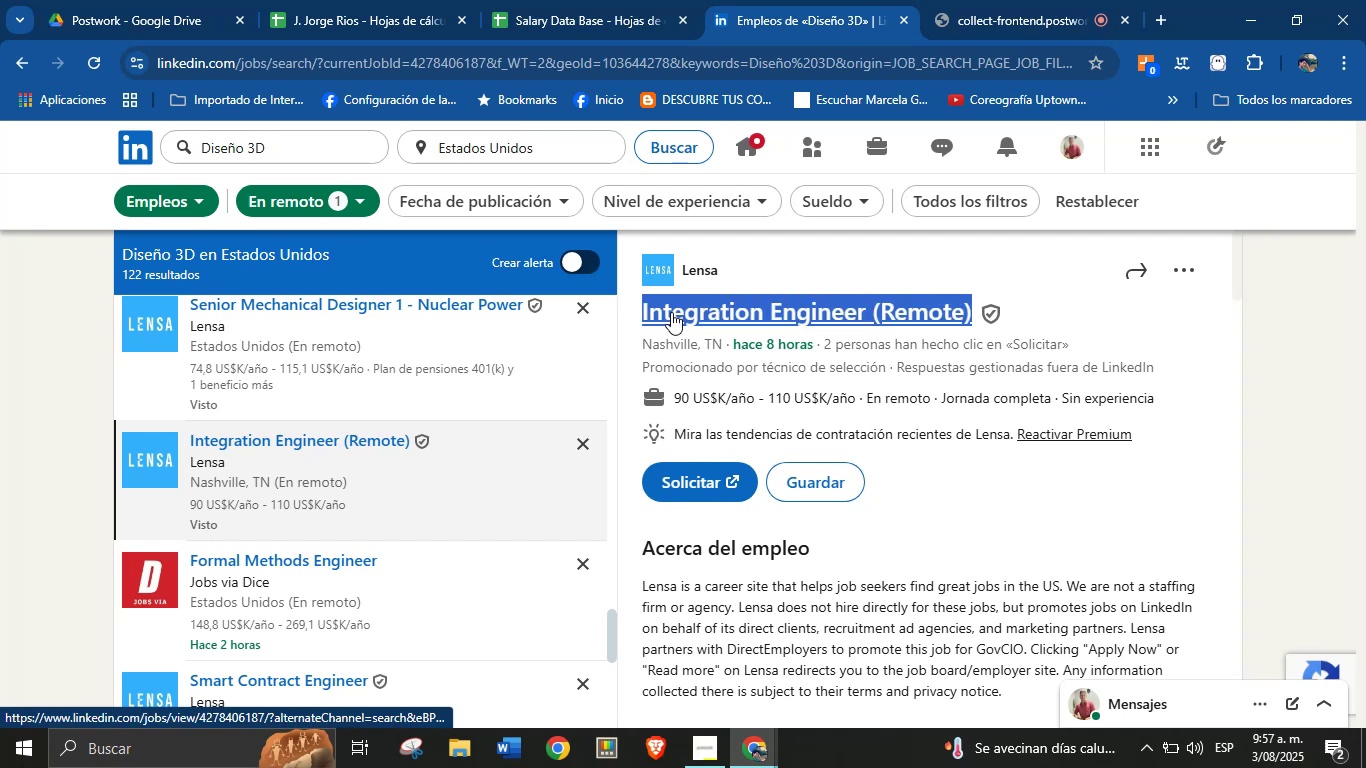 
key(Alt+Control+C)
 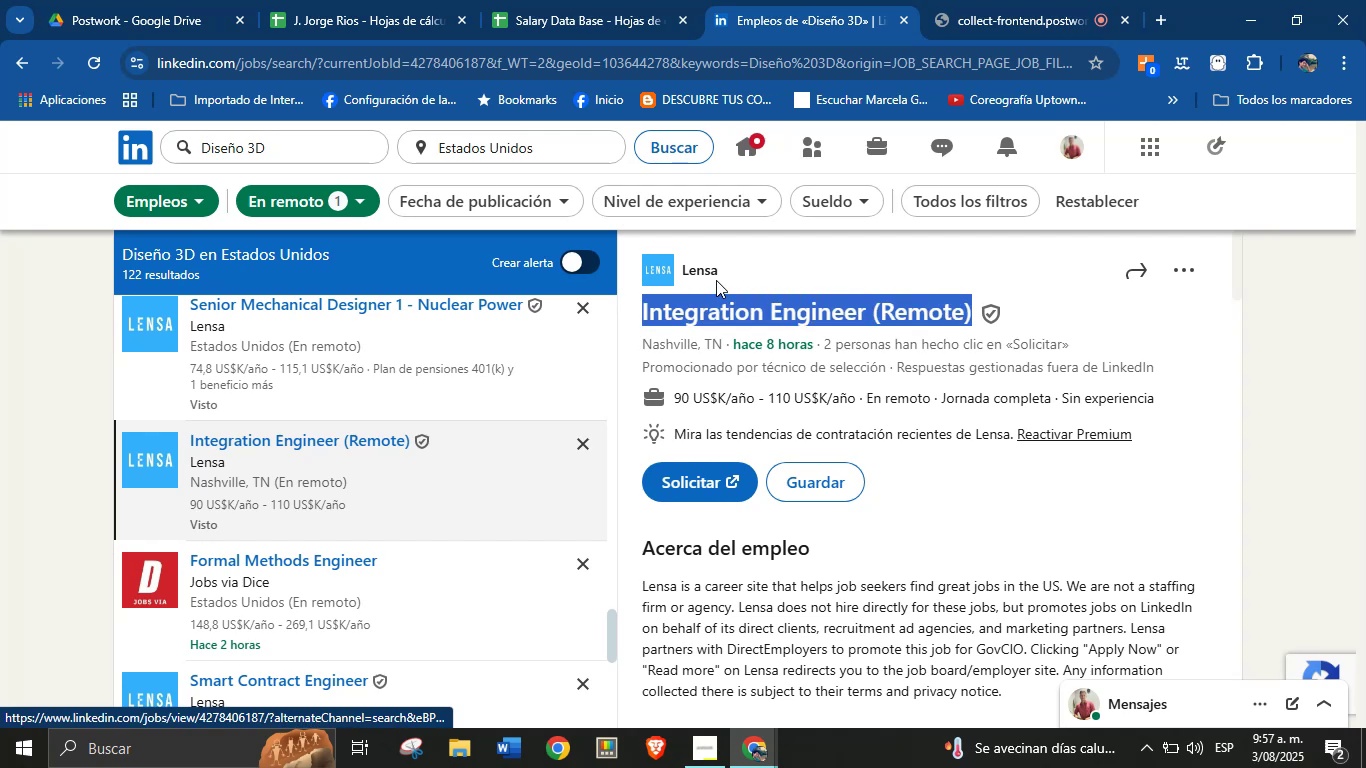 
left_click_drag(start_coordinate=[728, 274], to_coordinate=[683, 269])
 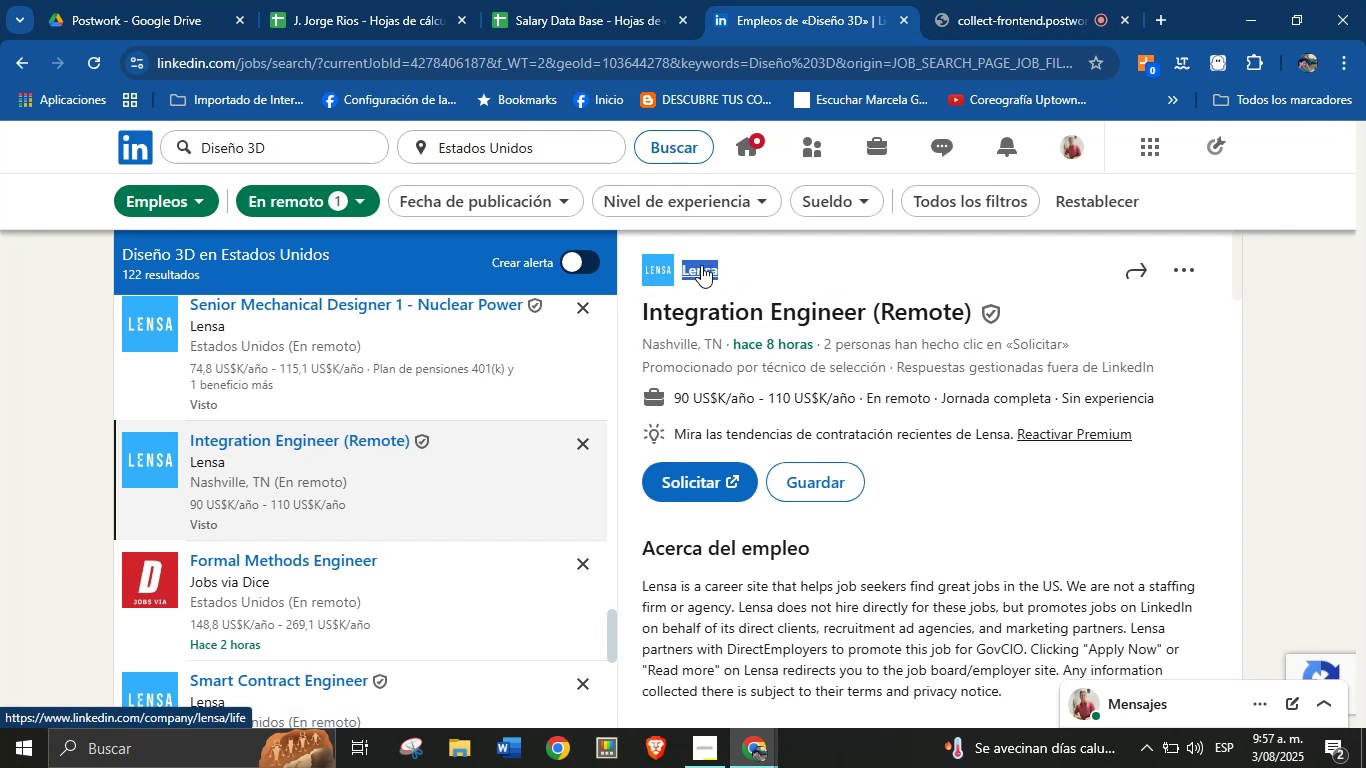 
key(Alt+AltLeft)
 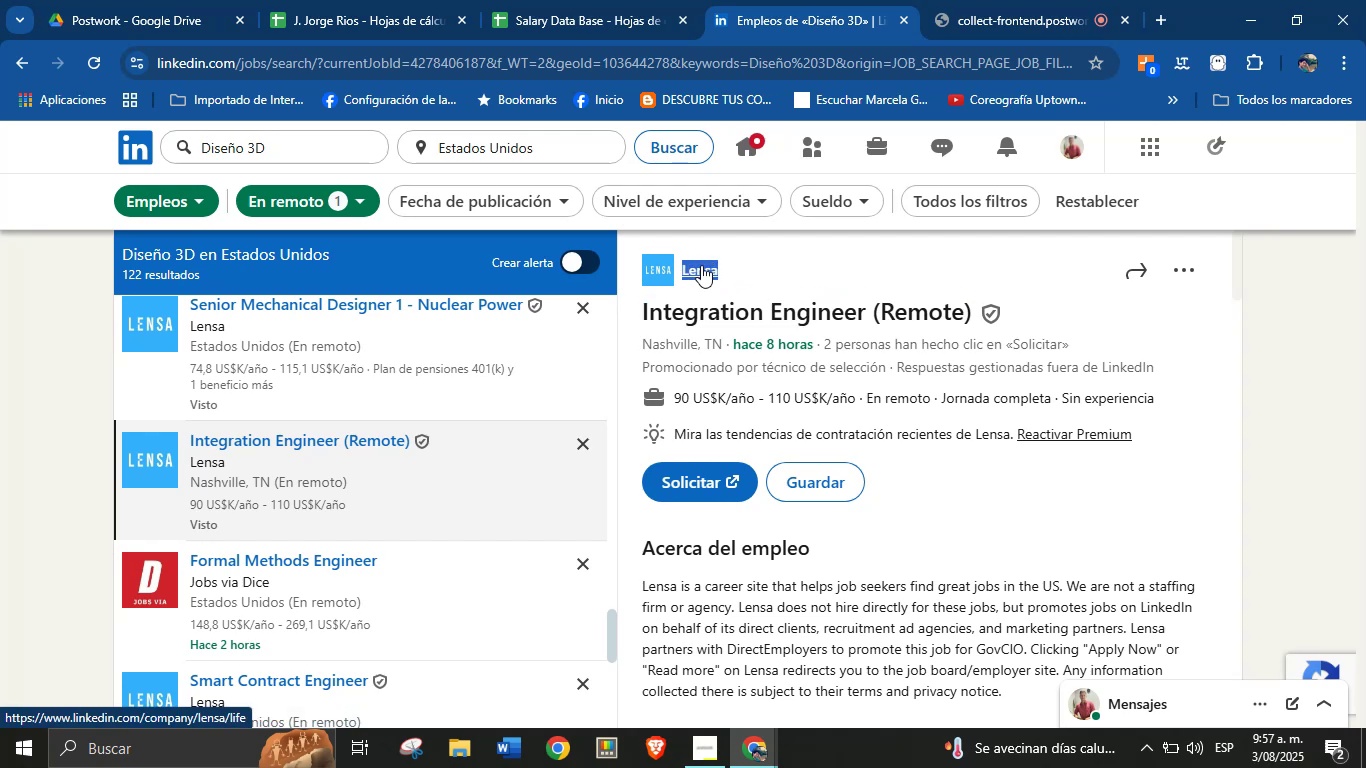 
key(Alt+Control+ControlLeft)
 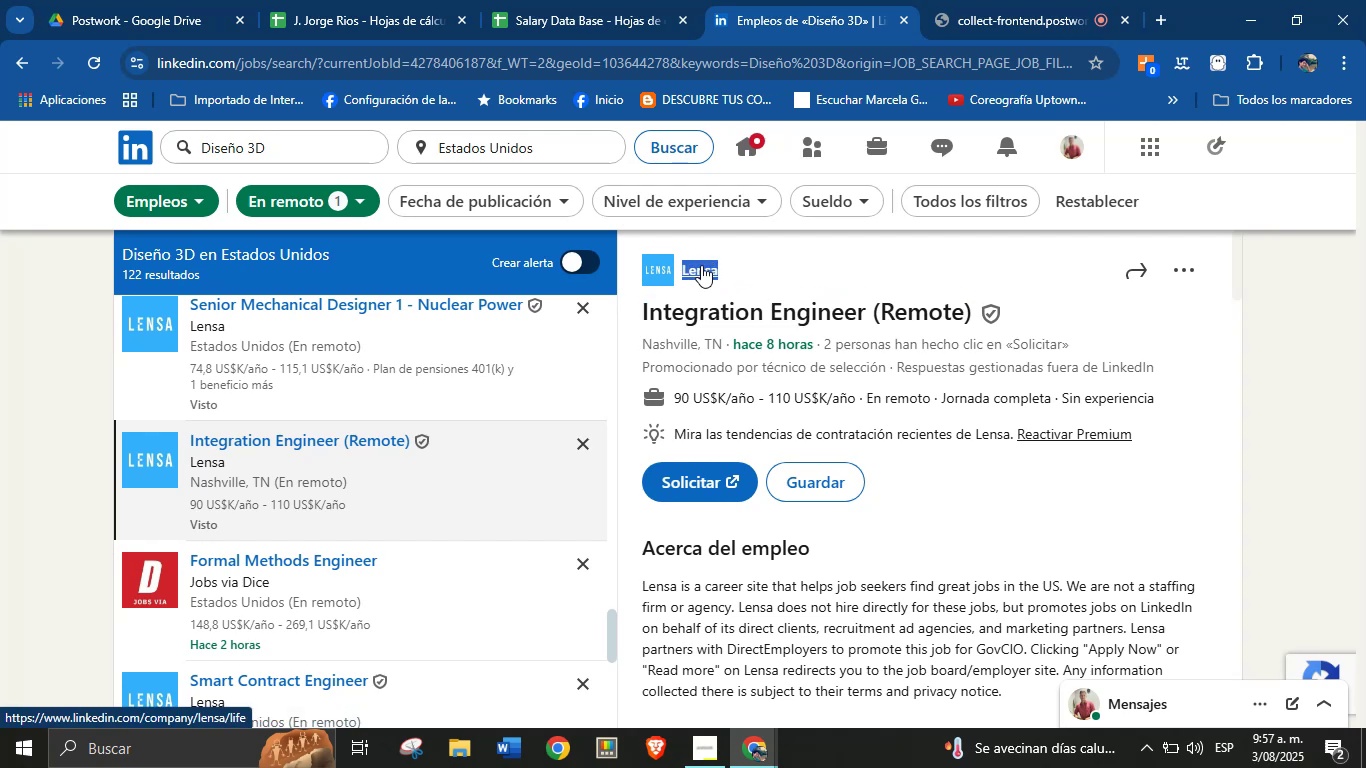 
key(Alt+Control+C)
 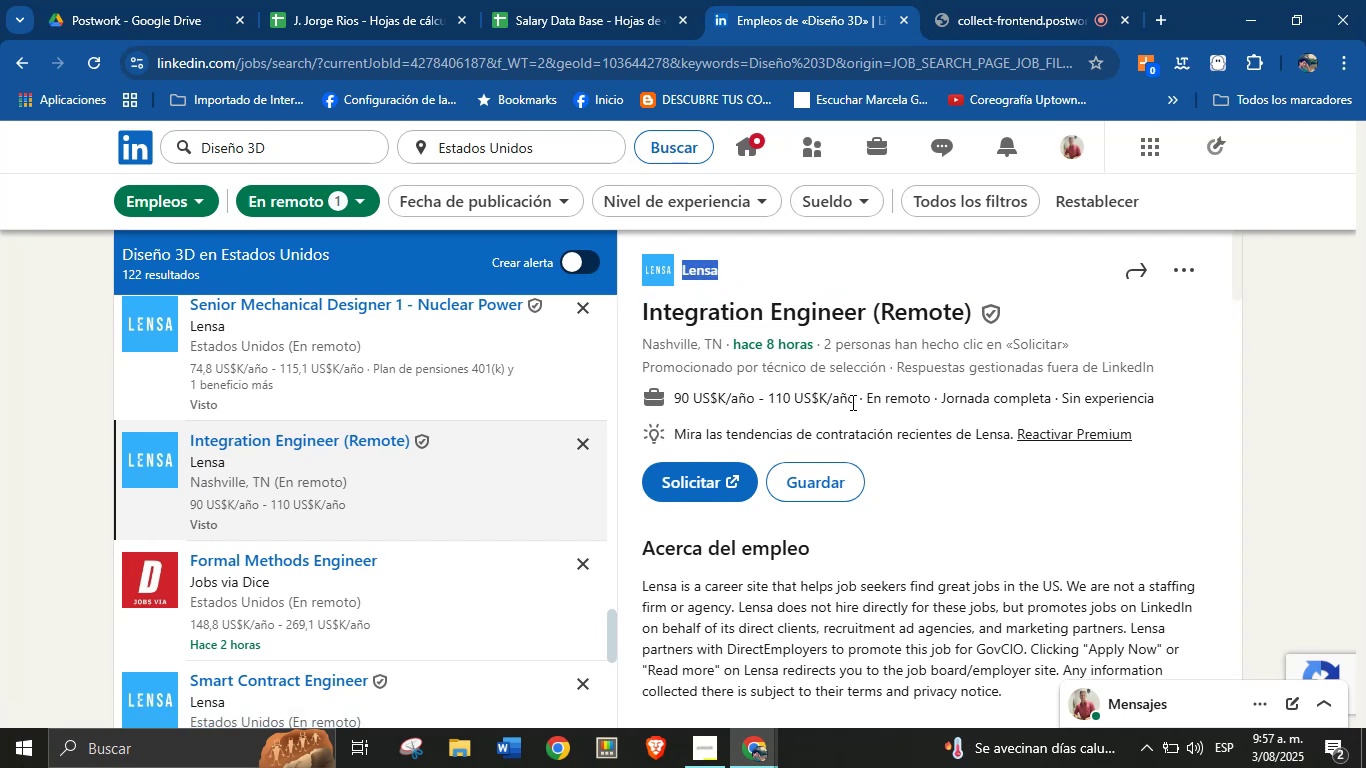 
left_click_drag(start_coordinate=[853, 401], to_coordinate=[675, 403])
 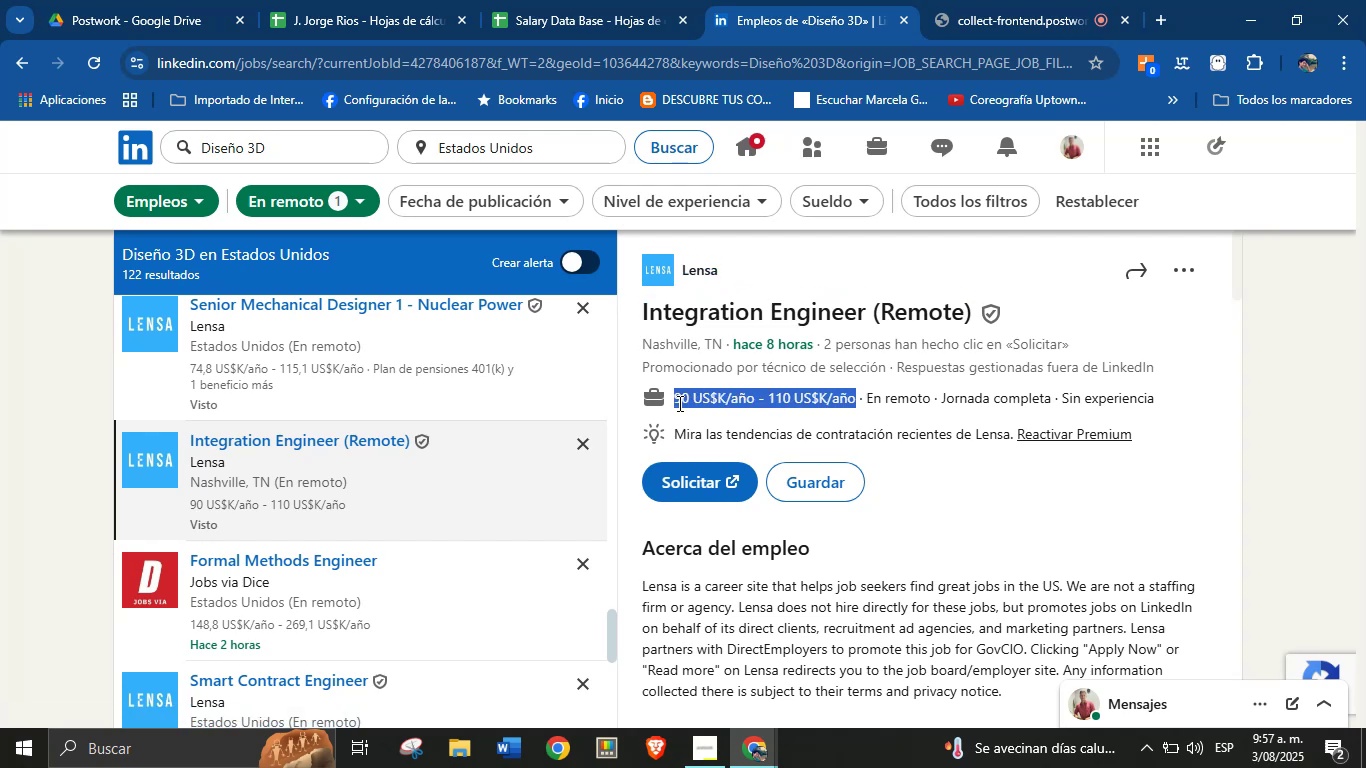 
key(Alt+AltLeft)
 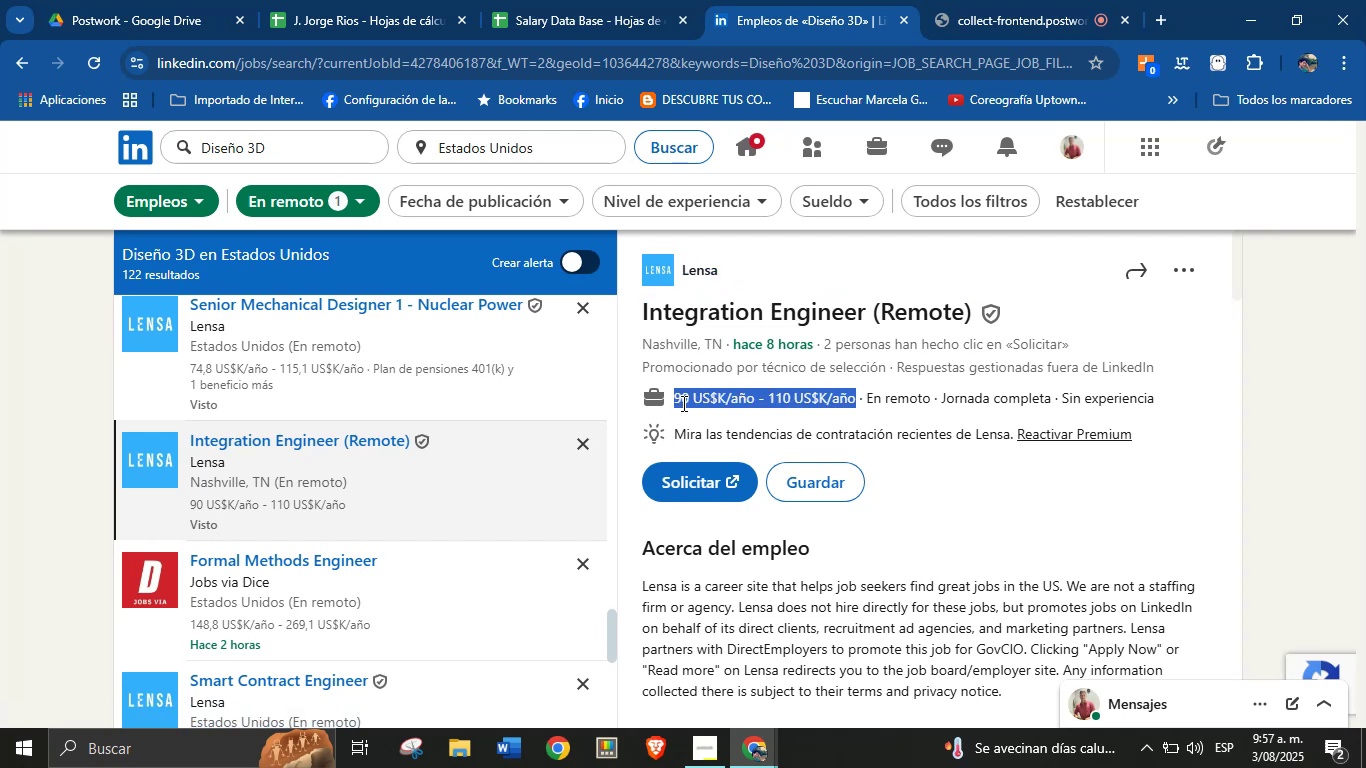 
key(Alt+Control+ControlLeft)
 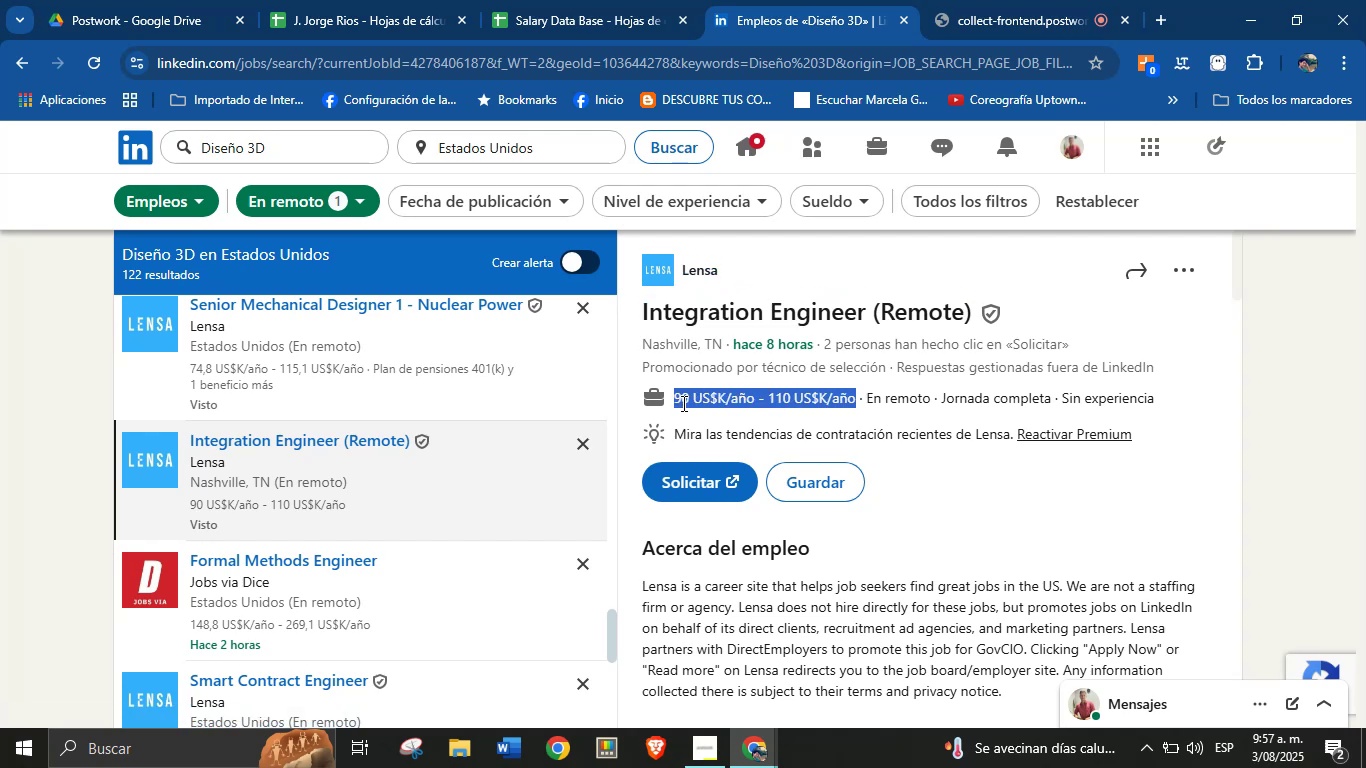 
key(Alt+Control+C)
 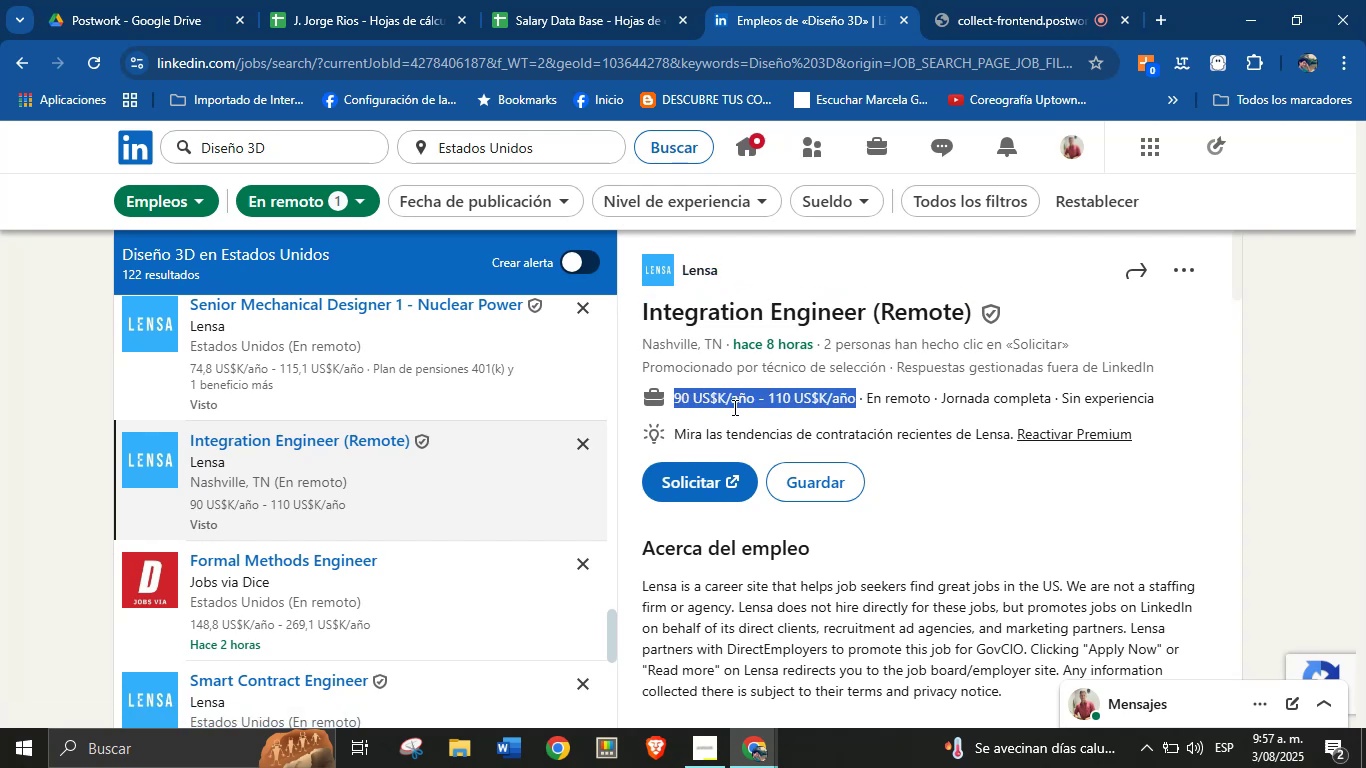 
scroll: coordinate [864, 476], scroll_direction: down, amount: 9.0
 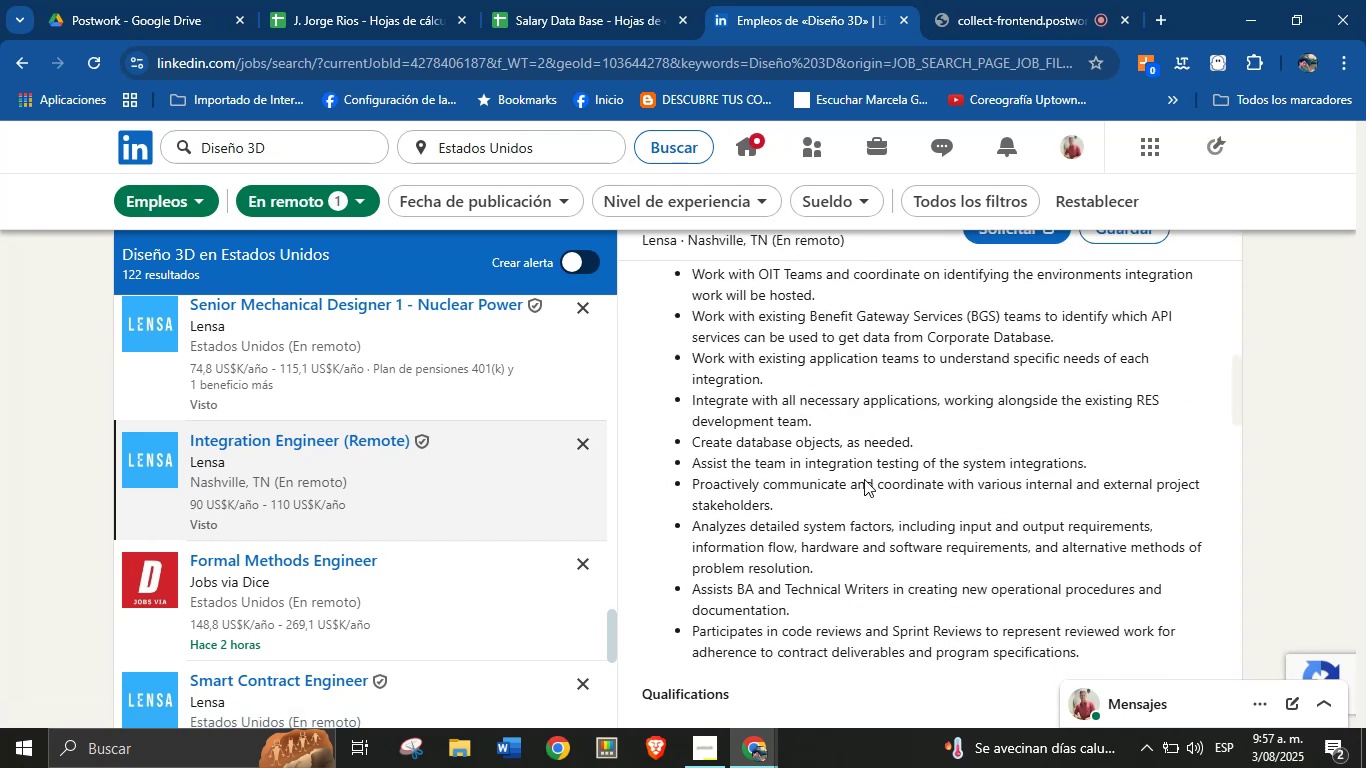 
left_click([866, 480])
 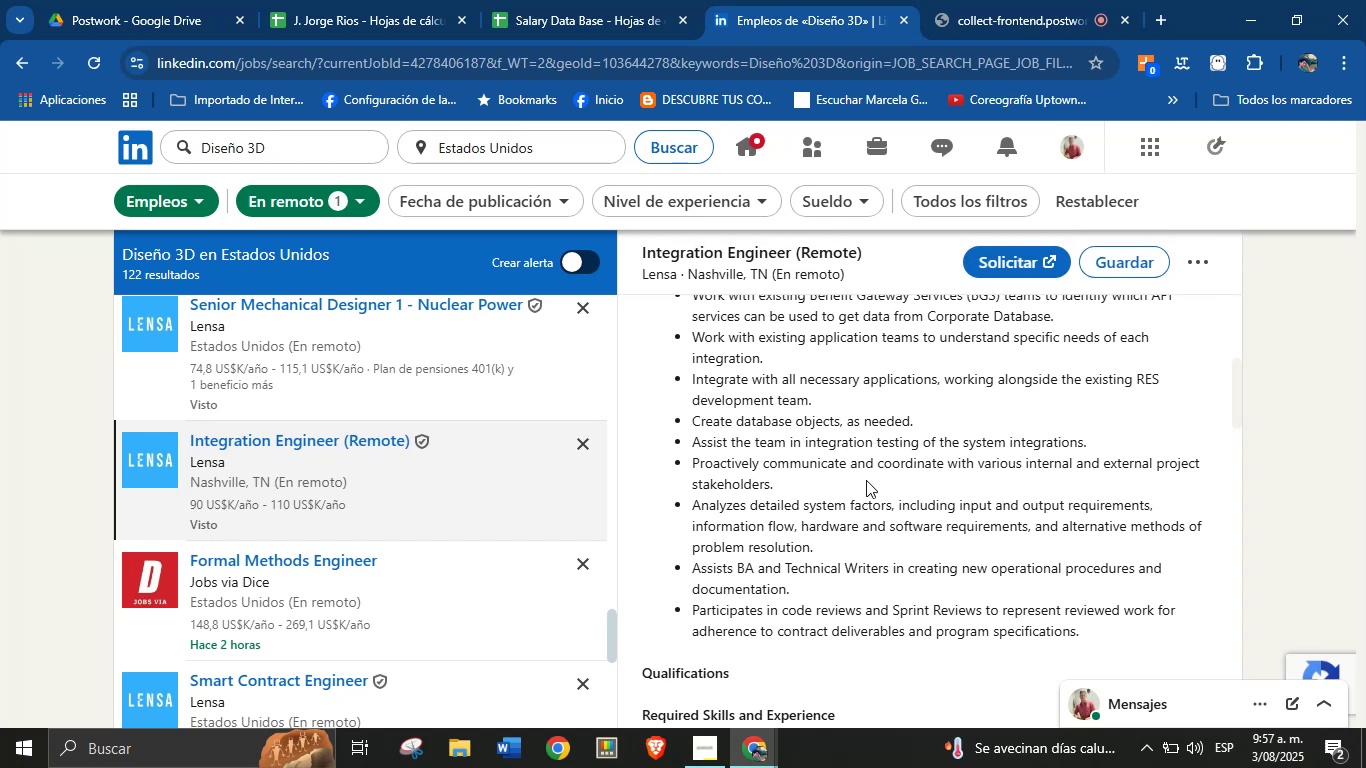 
scroll: coordinate [823, 511], scroll_direction: down, amount: 19.0
 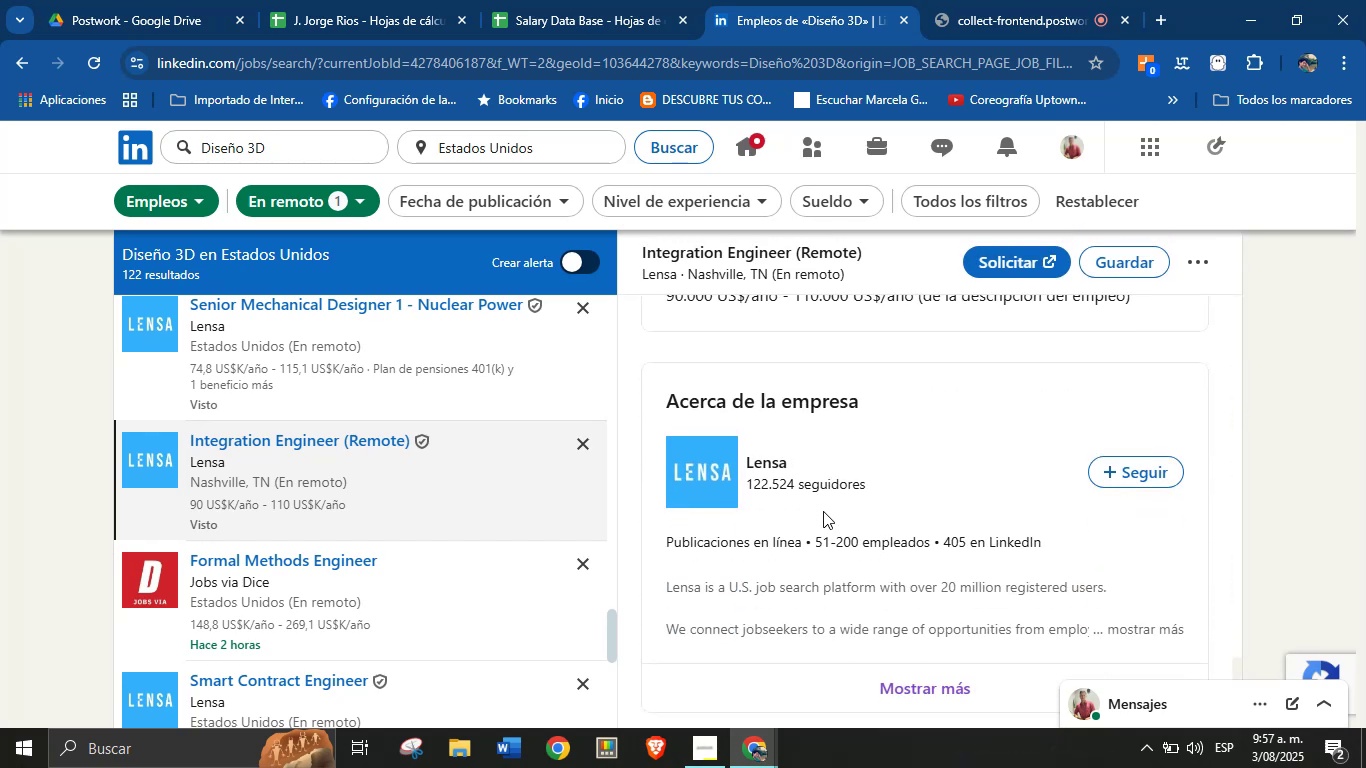 
left_click([582, 0])
 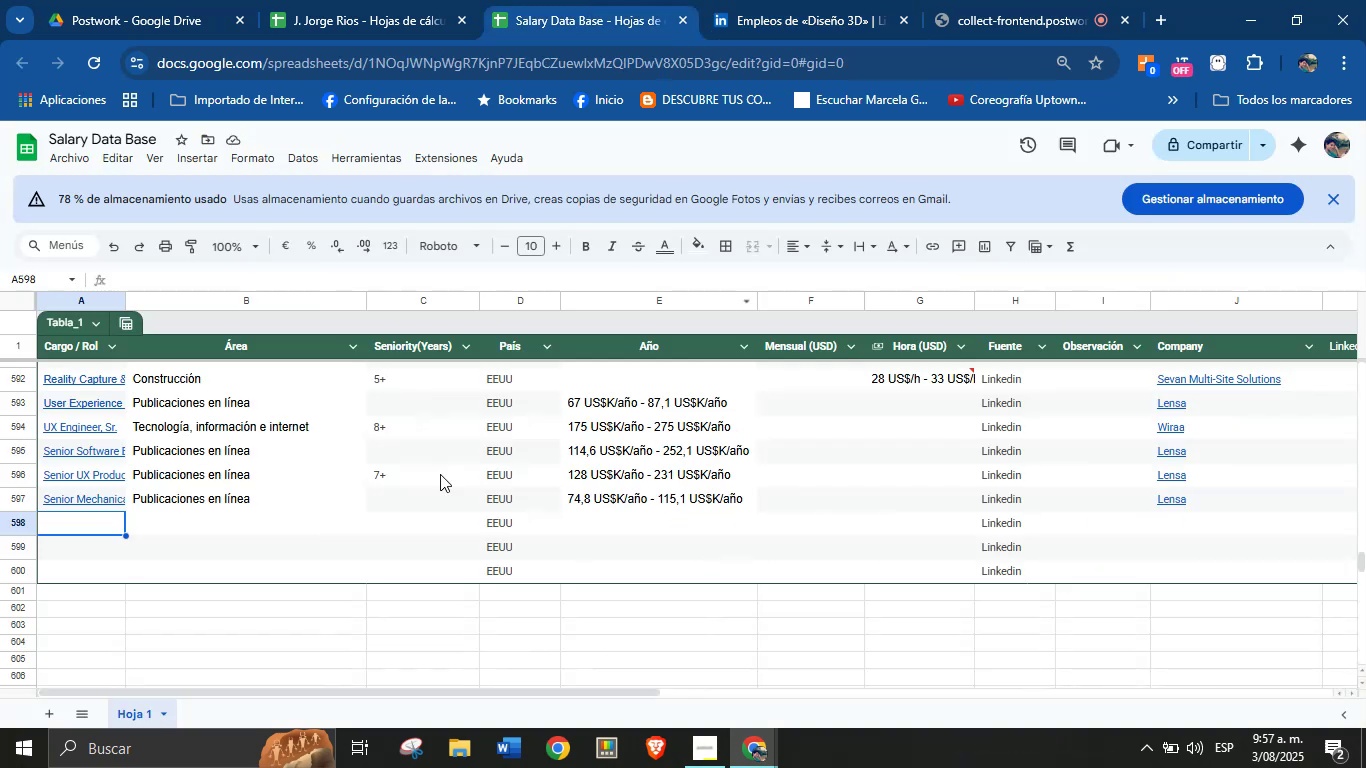 
key(Meta+MetaLeft)
 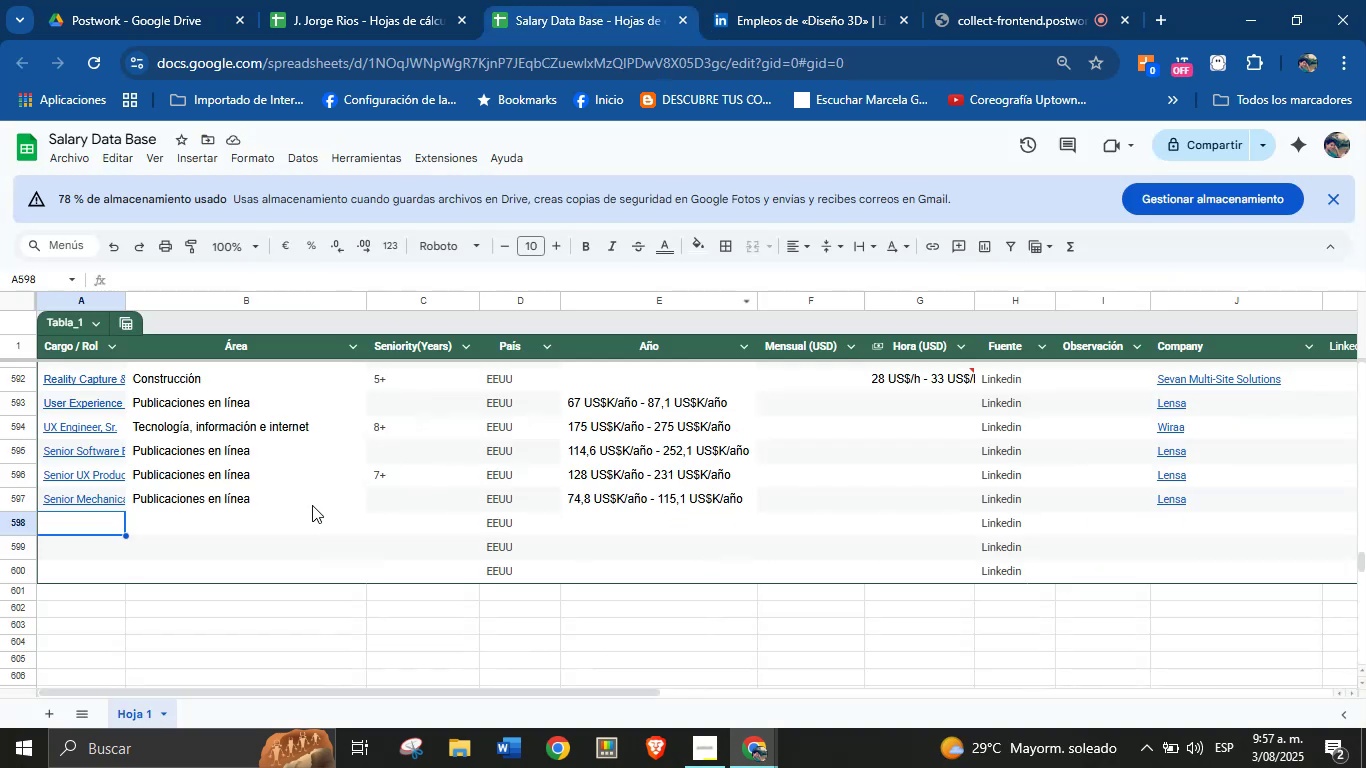 
key(Meta+MetaLeft)
 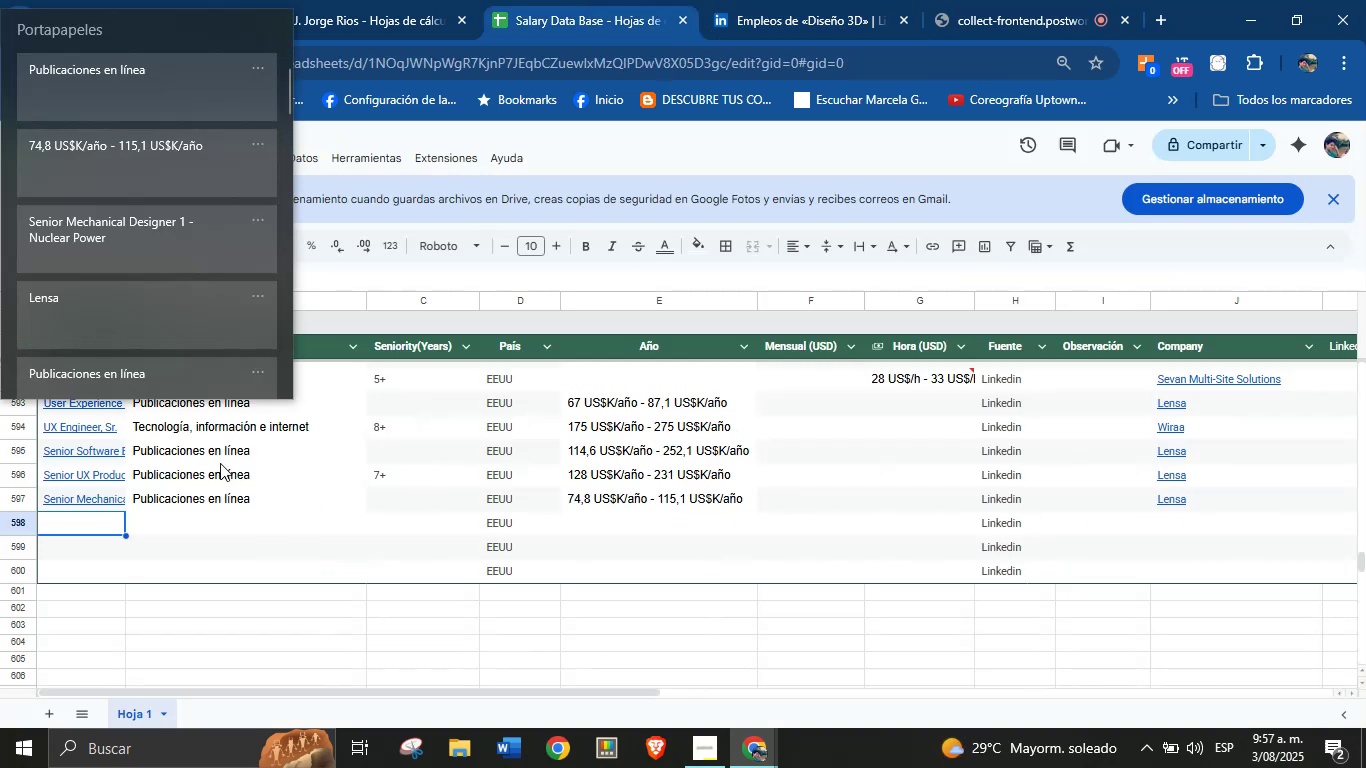 
key(Meta+V)
 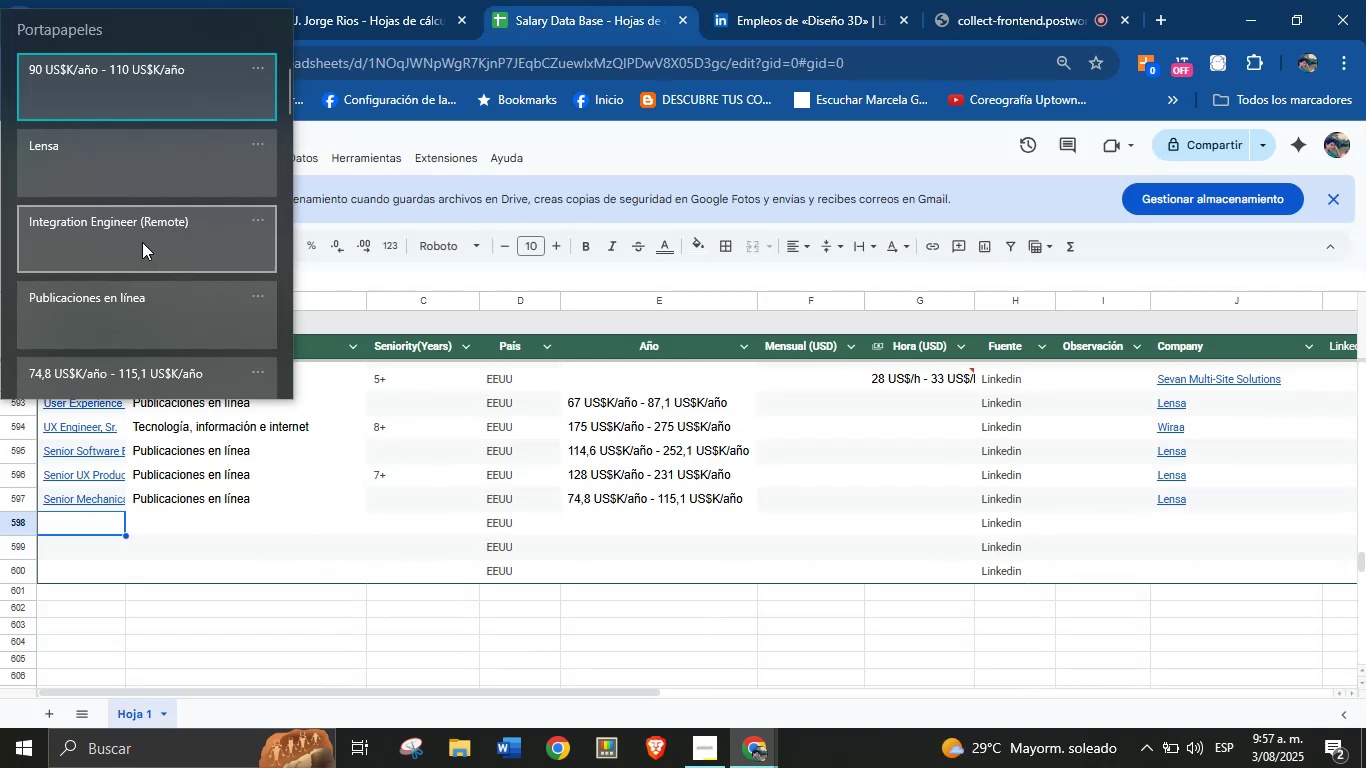 
left_click([174, 250])
 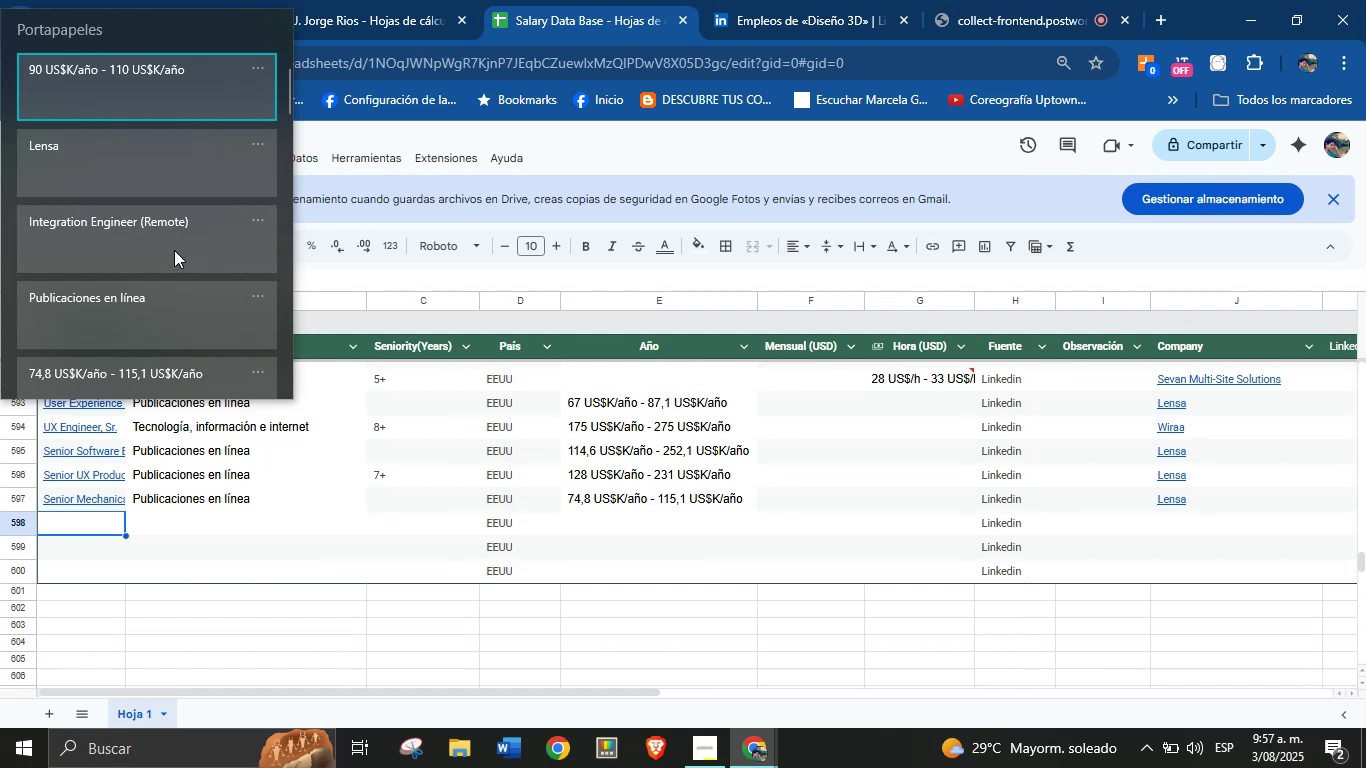 
key(Control+ControlLeft)
 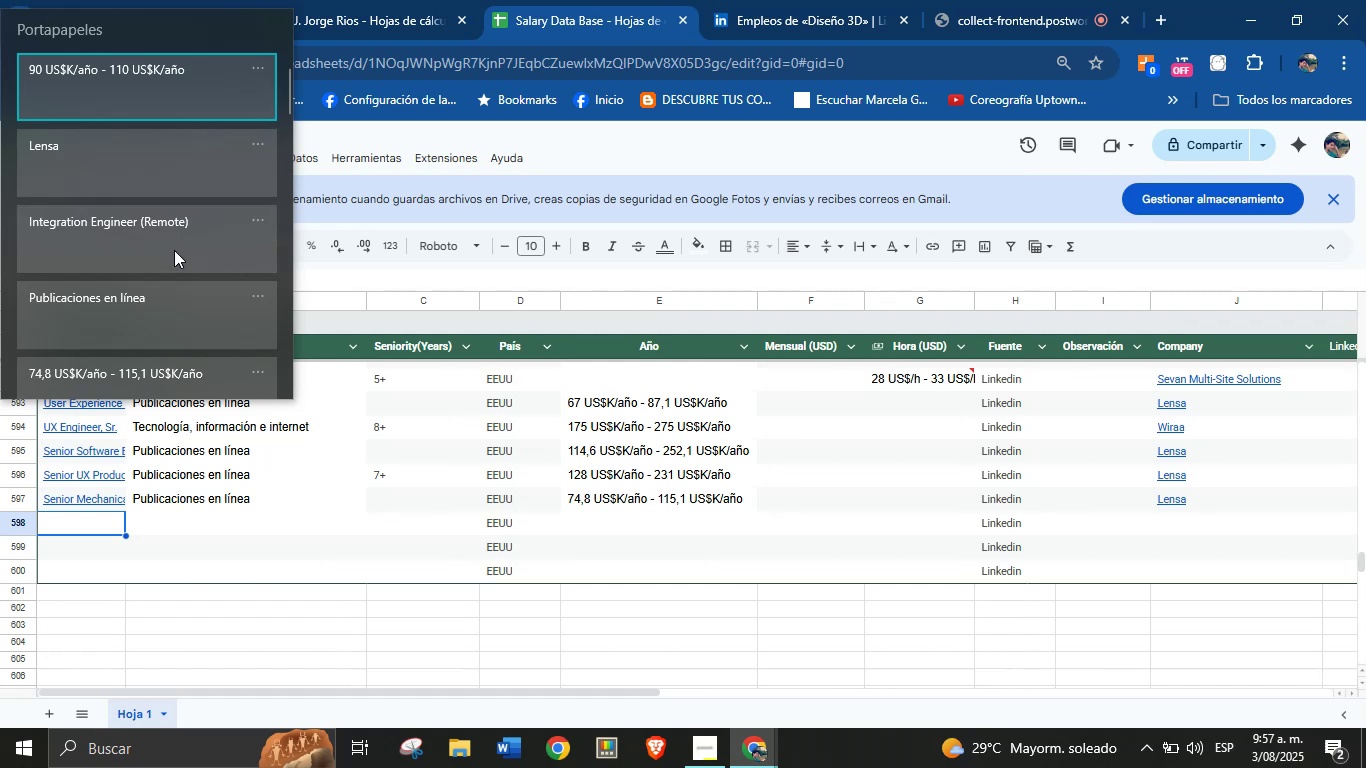 
key(Control+V)
 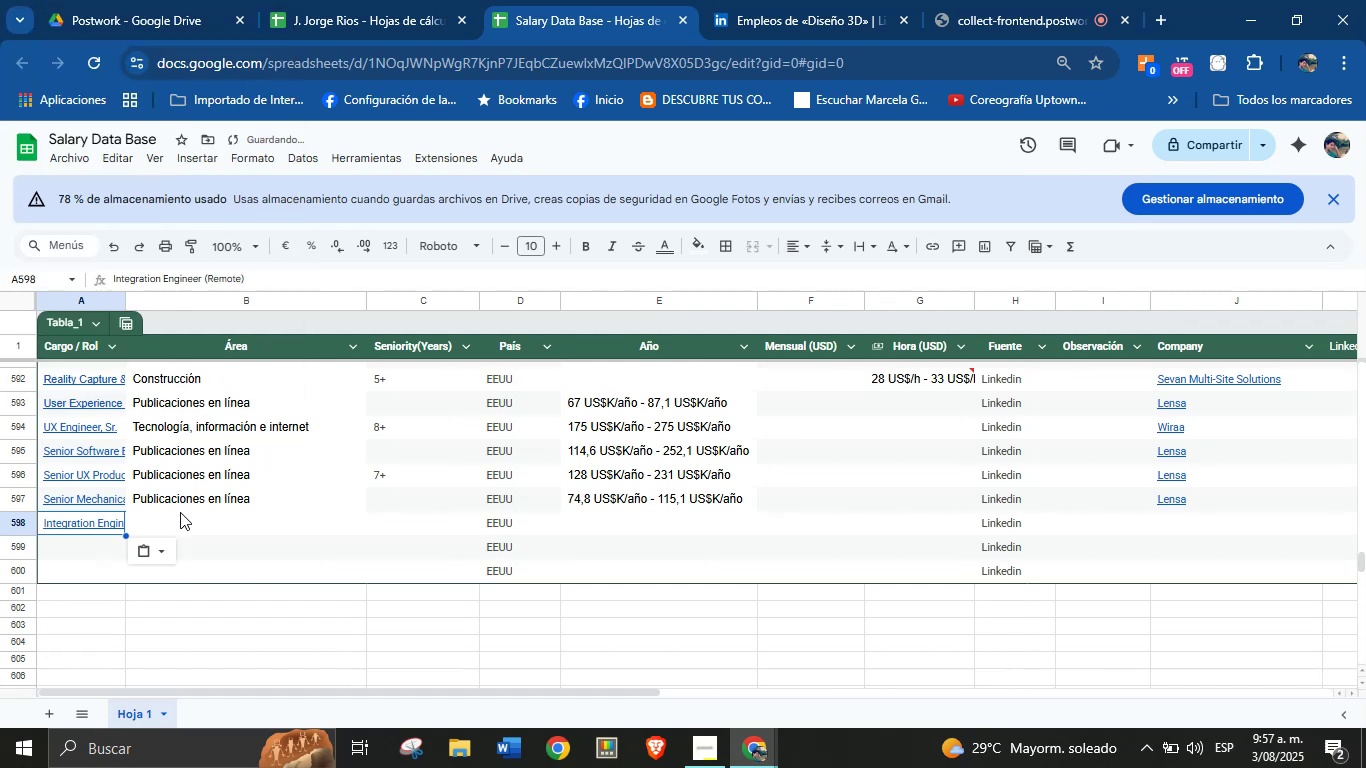 
left_click([180, 521])
 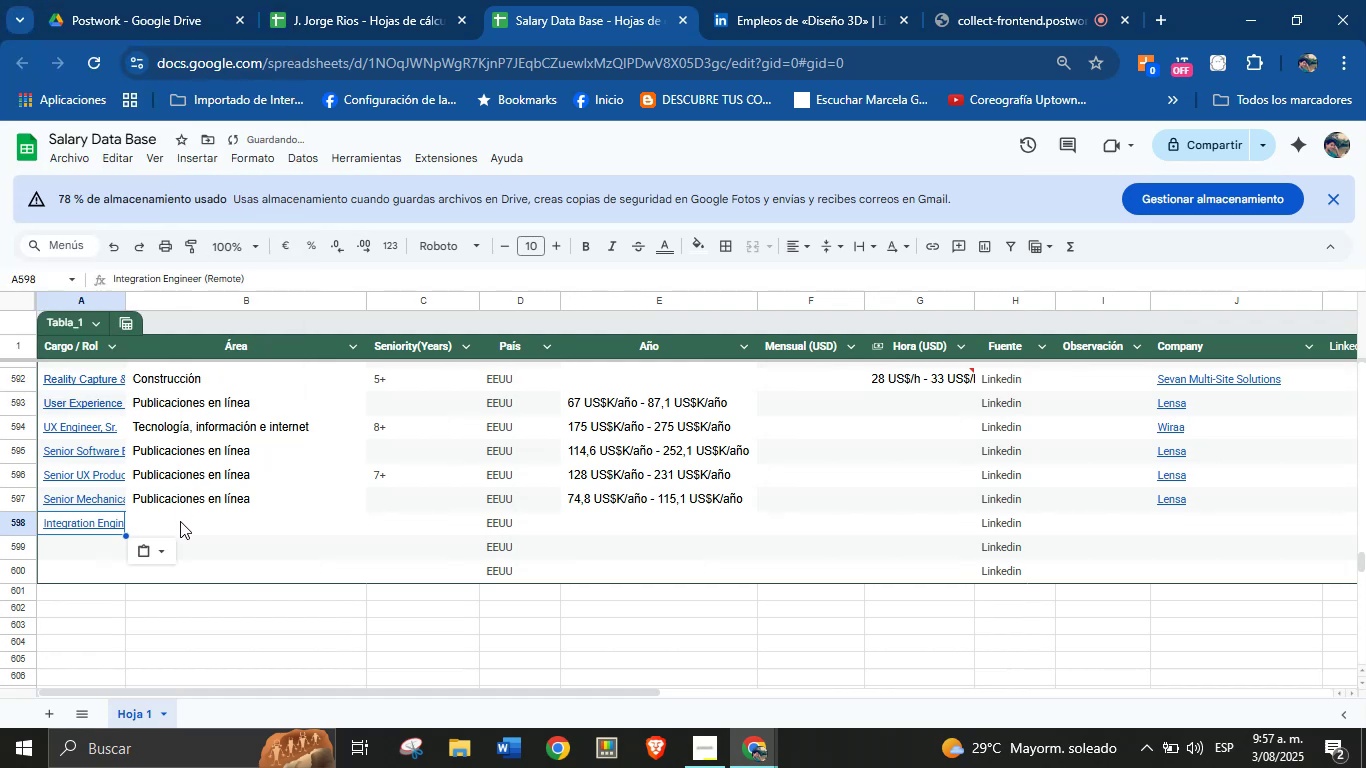 
key(Meta+MetaLeft)
 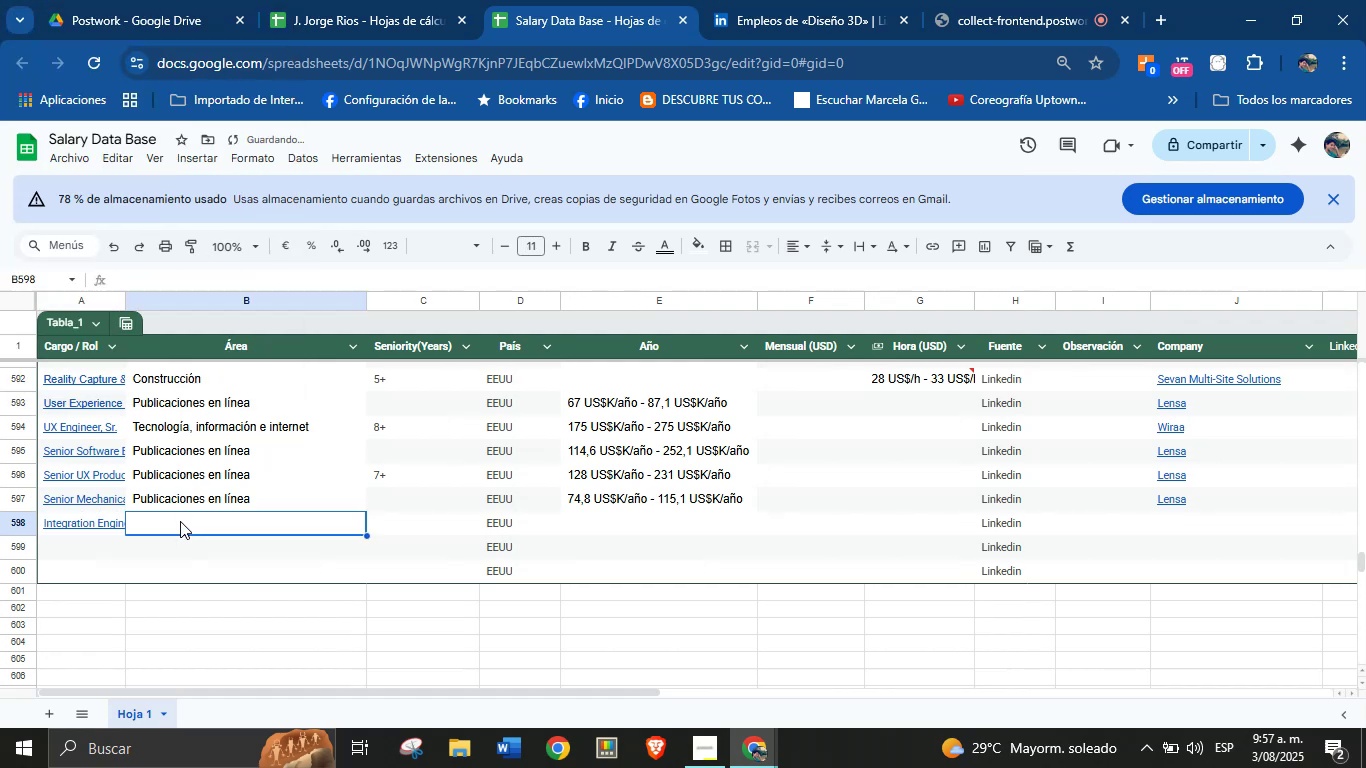 
key(Meta+MetaLeft)
 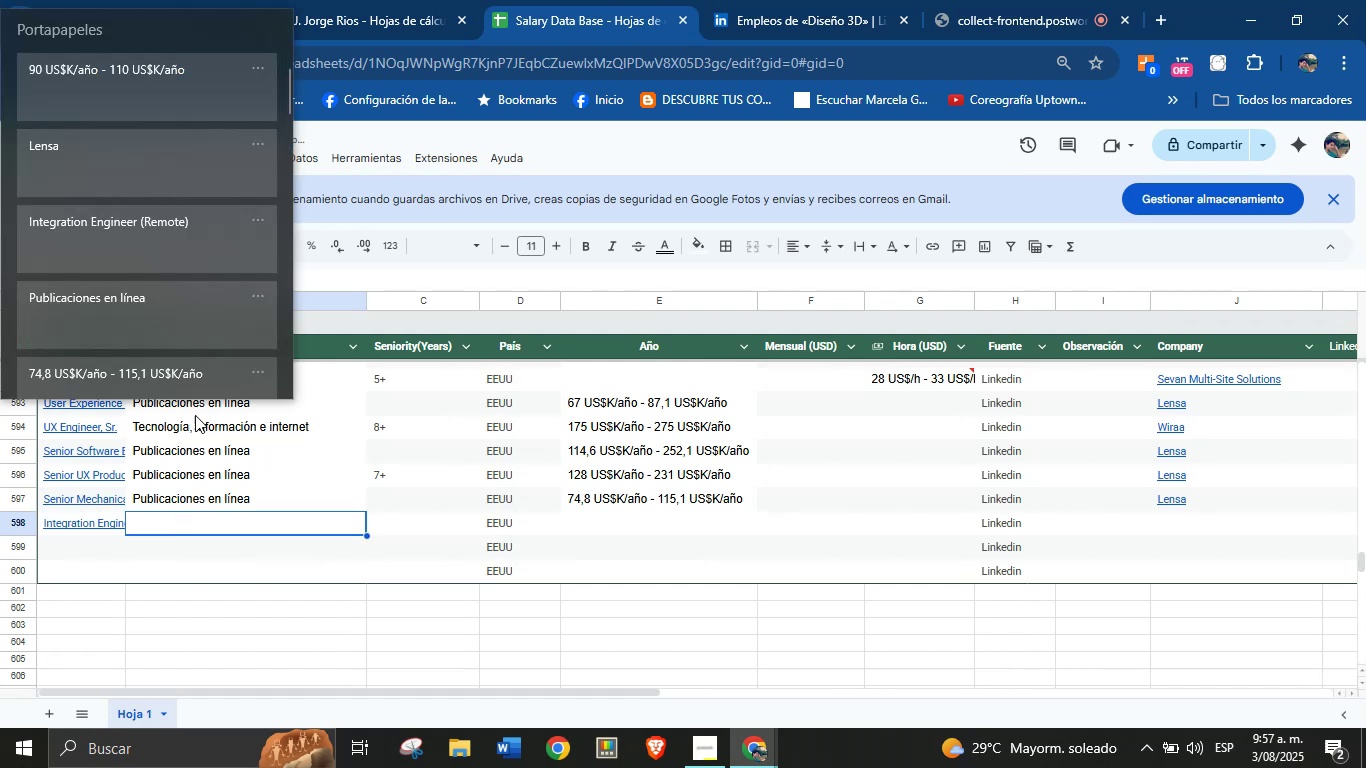 
key(Meta+V)
 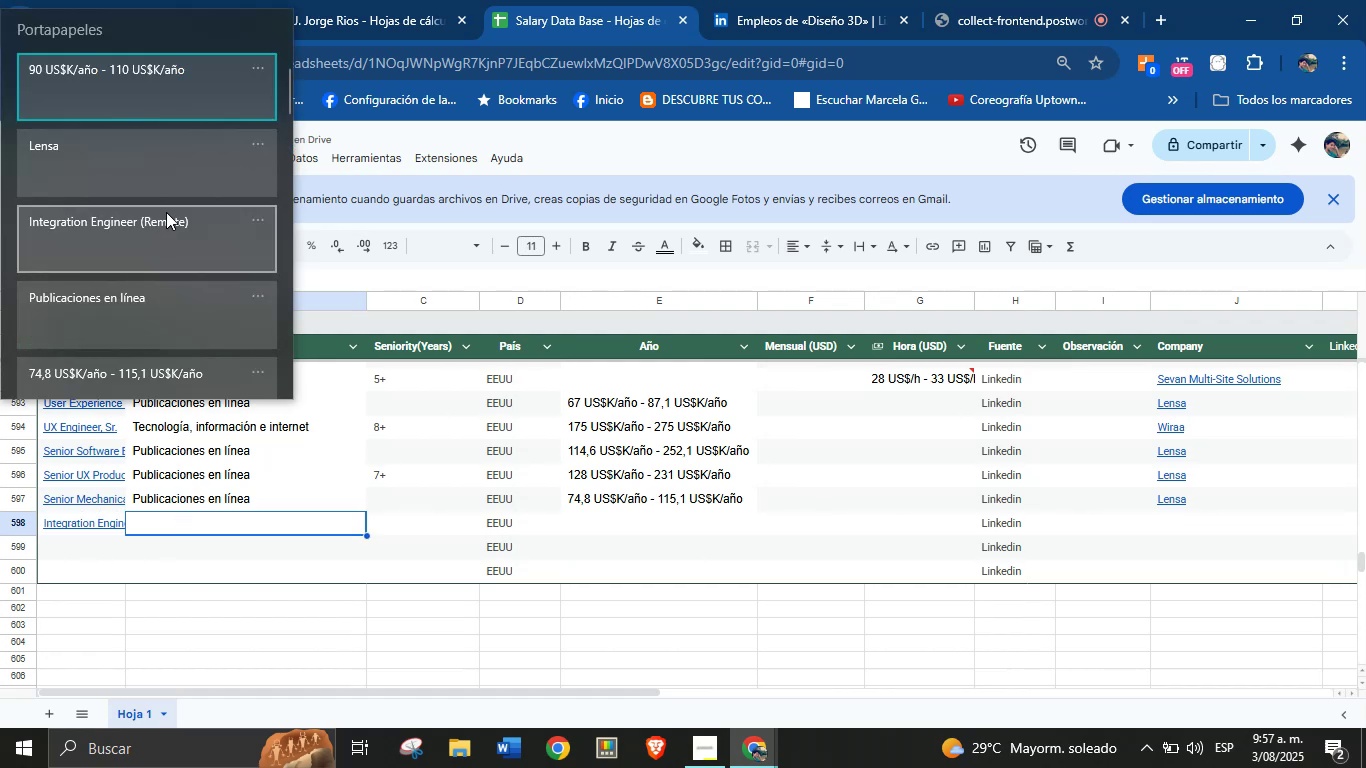 
left_click([161, 300])
 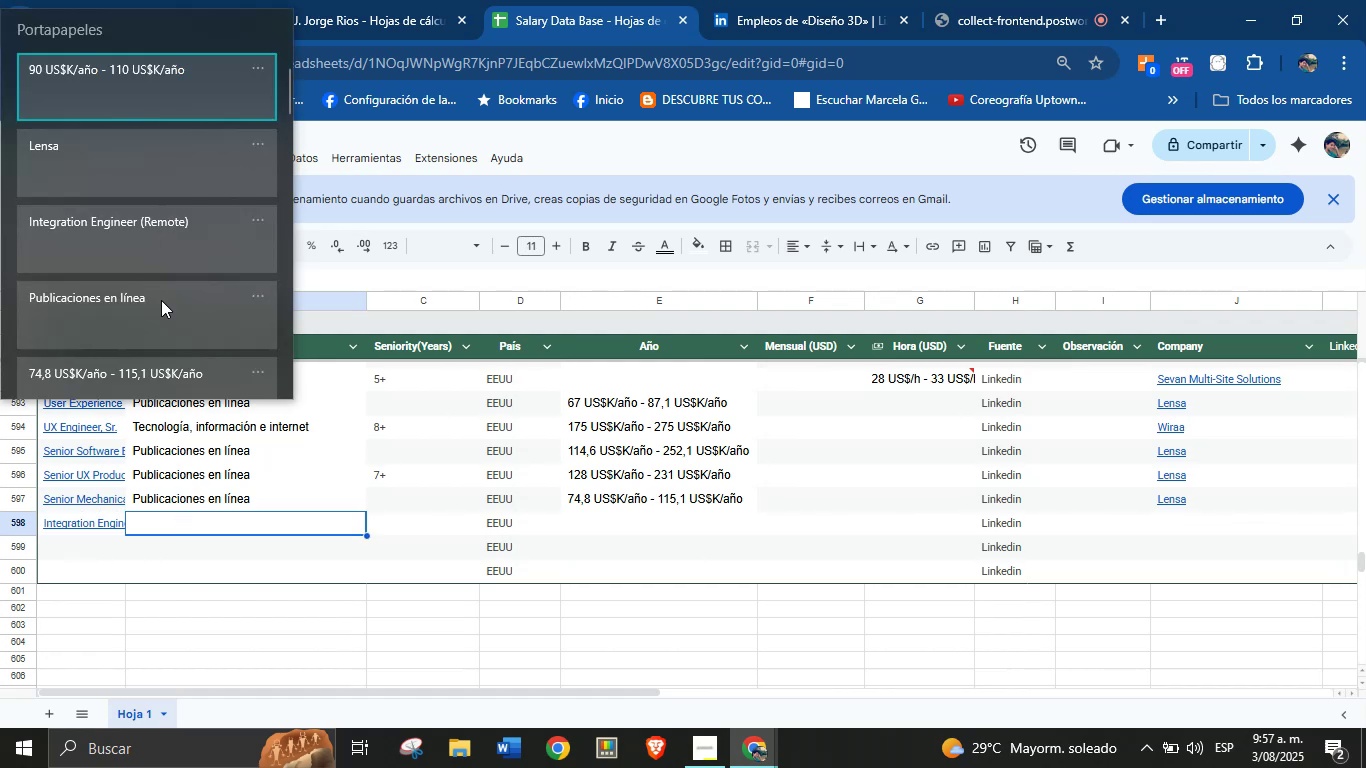 
key(Control+ControlLeft)
 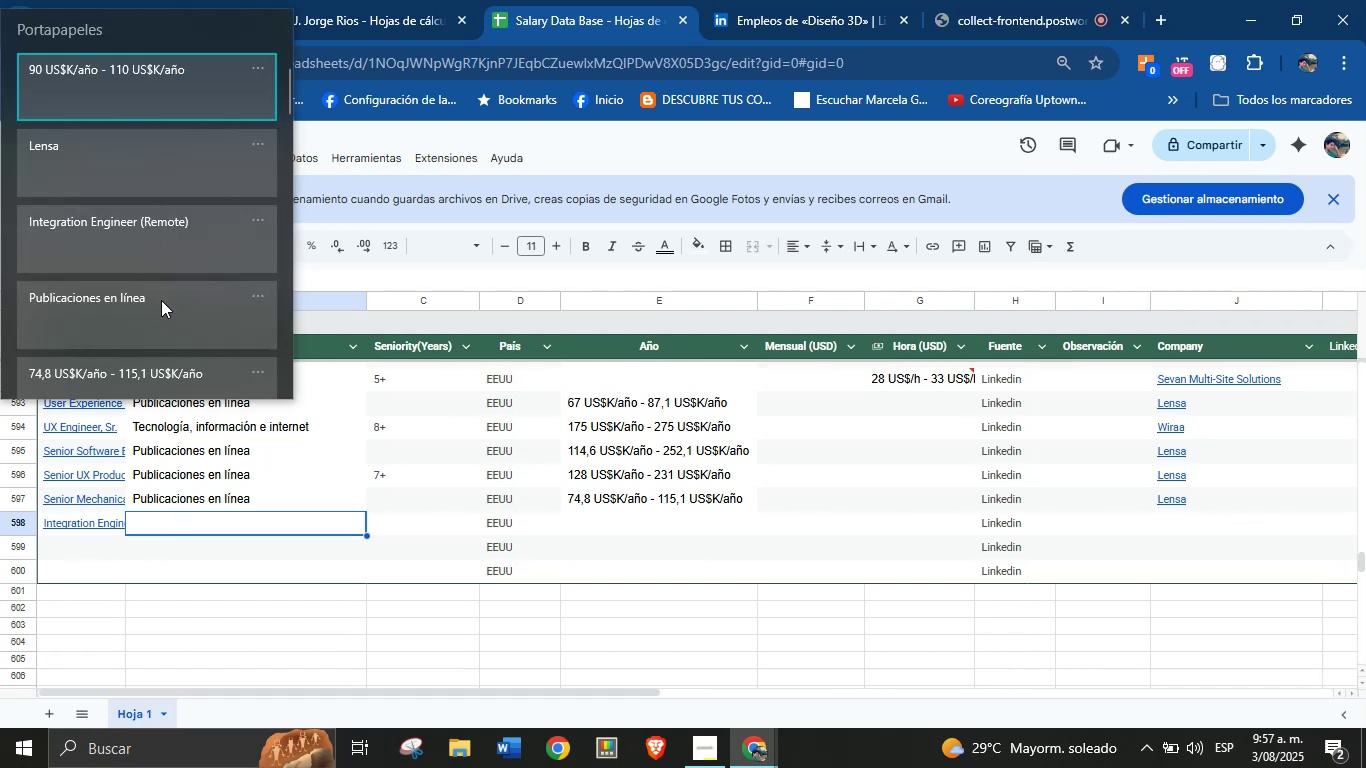 
hold_key(key=V, duration=3.23)
 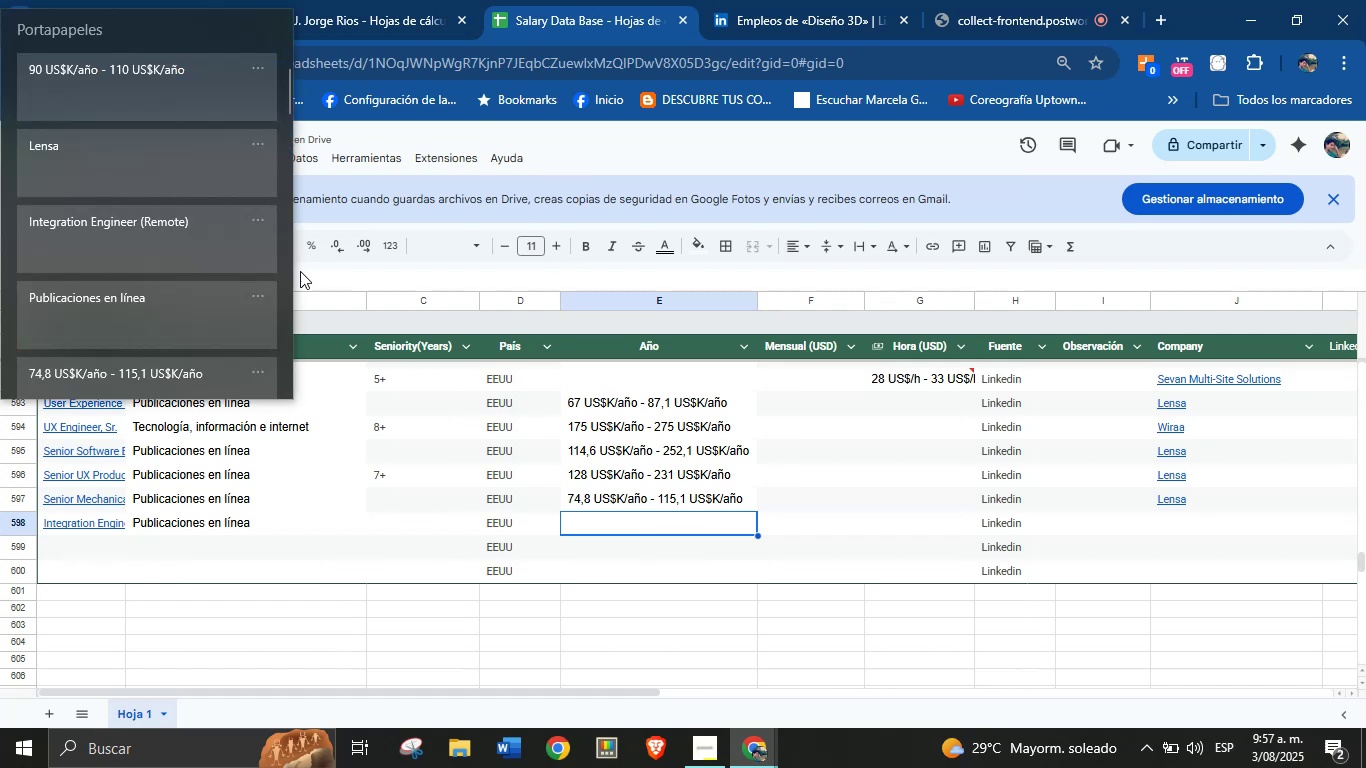 
left_click([784, 0])
 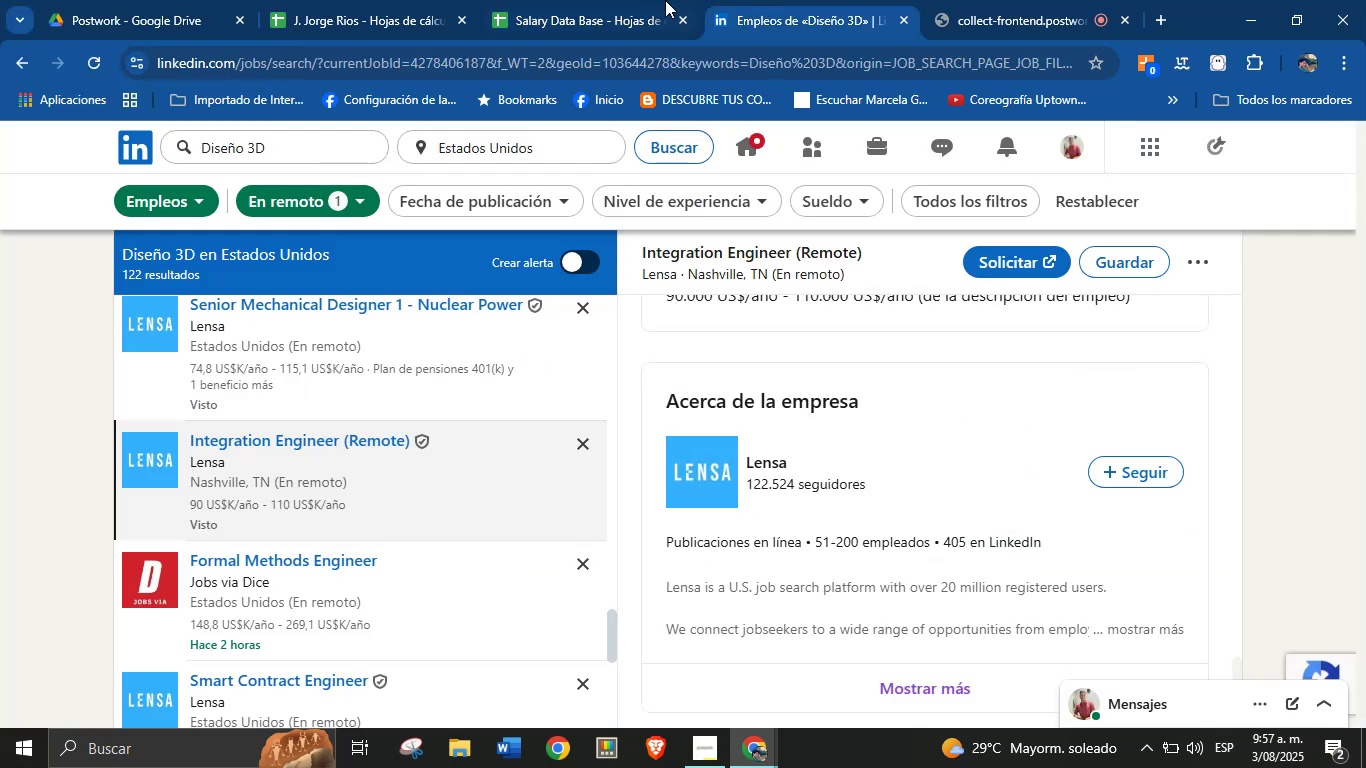 
left_click([617, 0])
 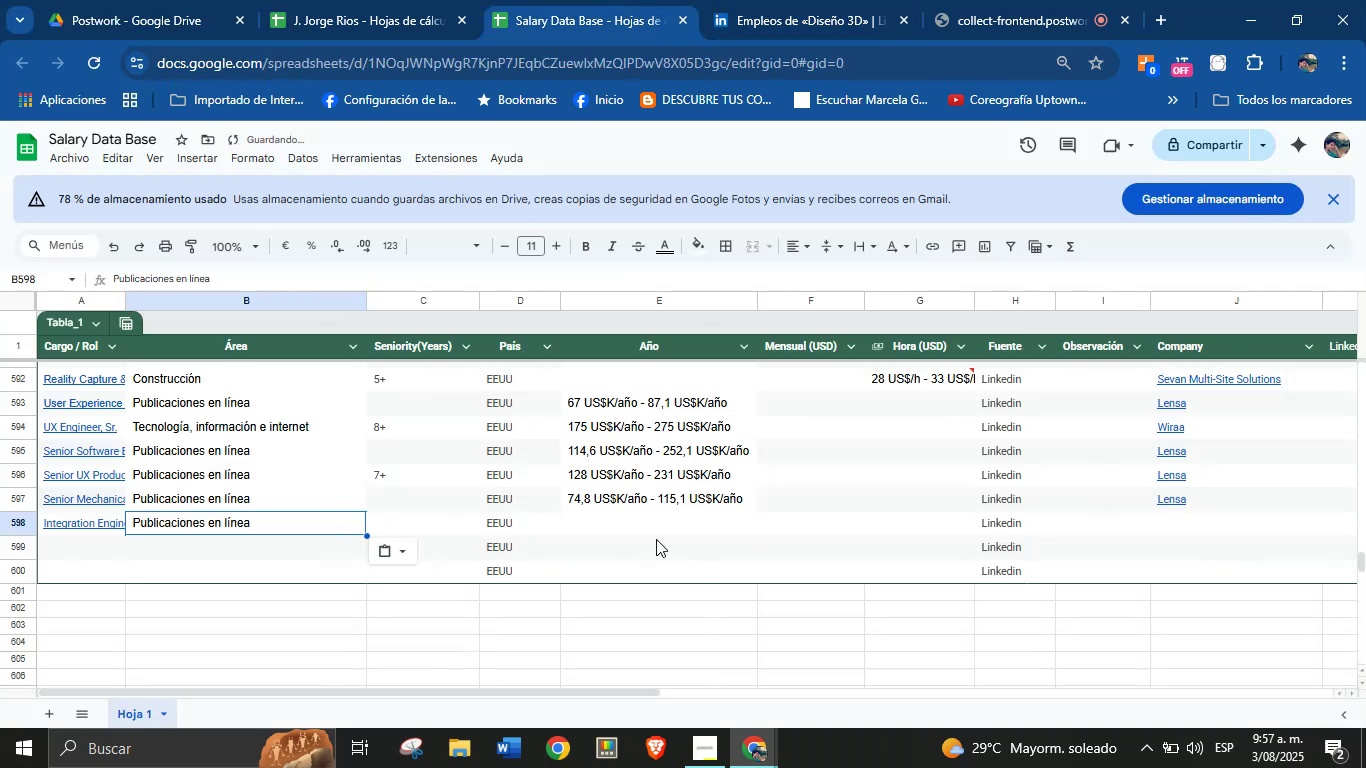 
left_click([638, 528])
 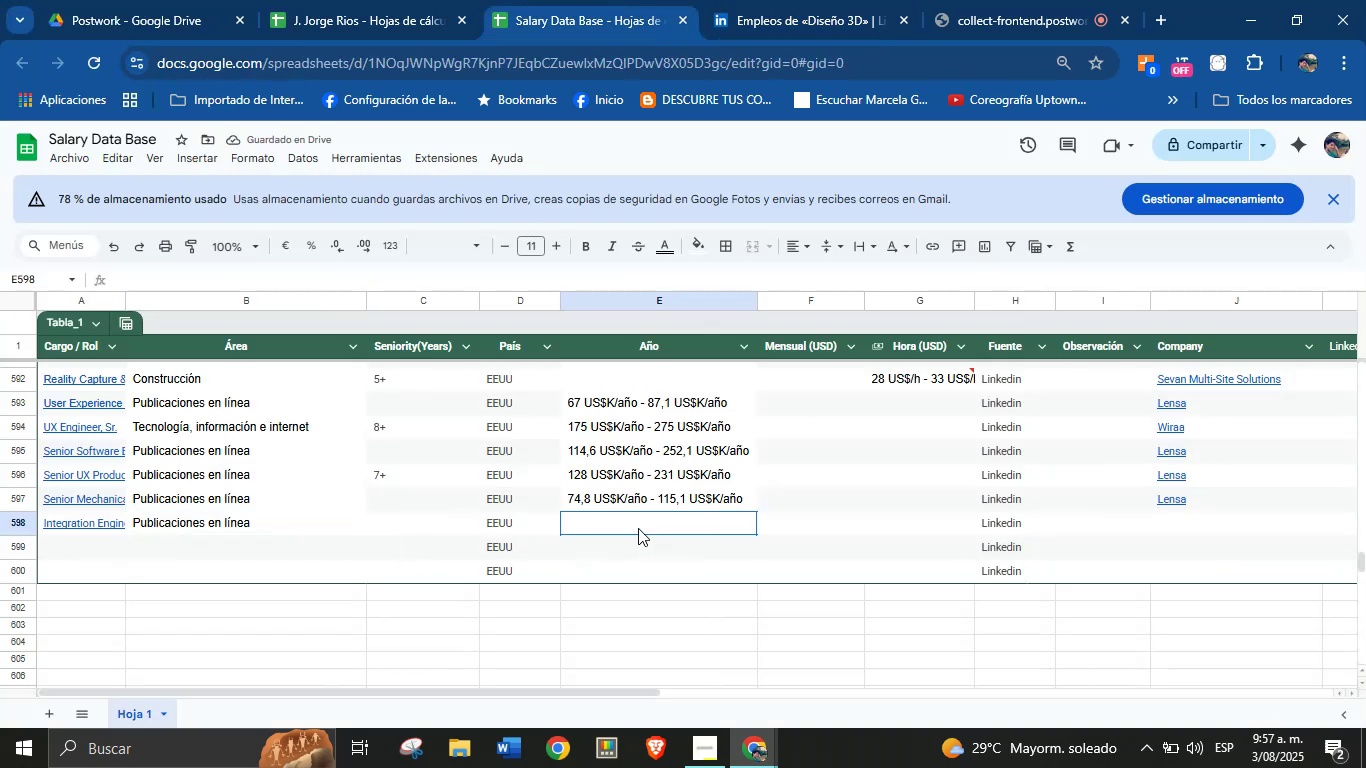 
key(Meta+MetaLeft)
 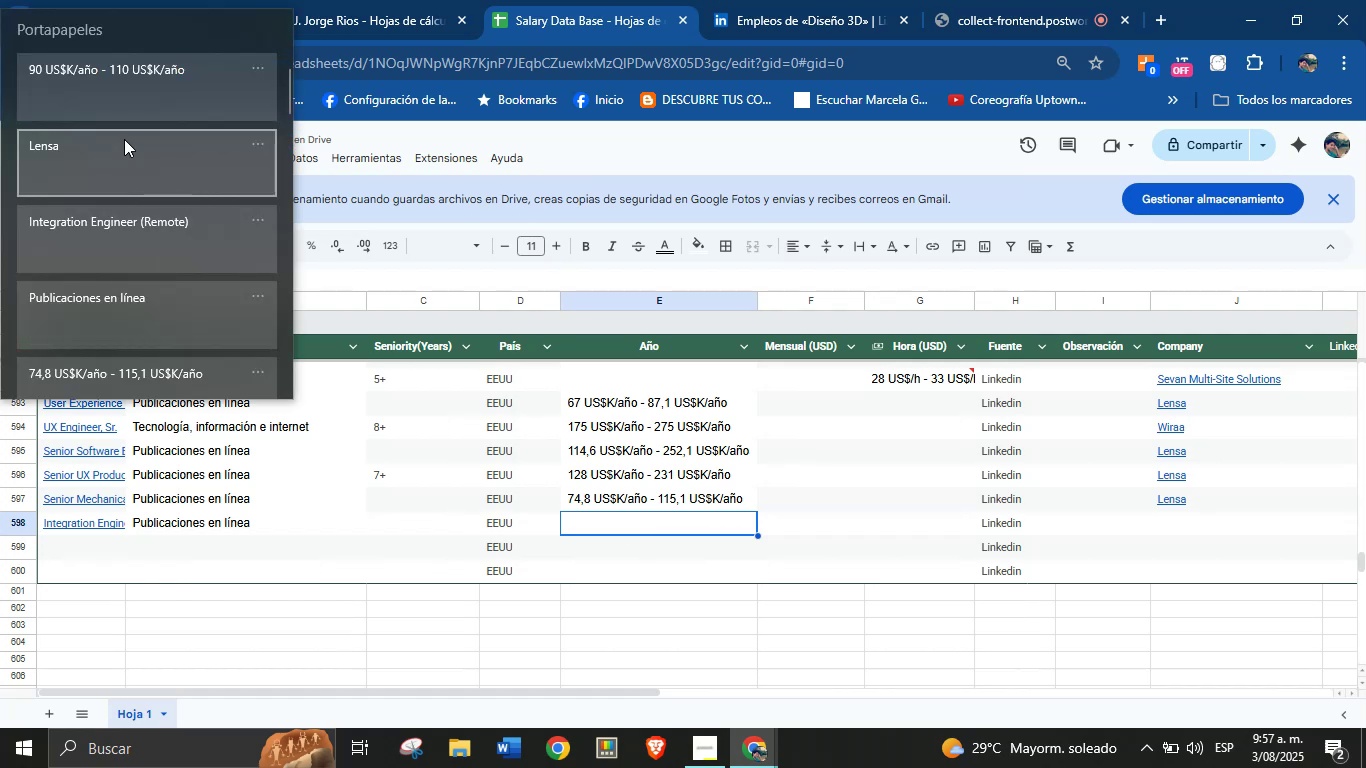 
key(Meta+MetaLeft)
 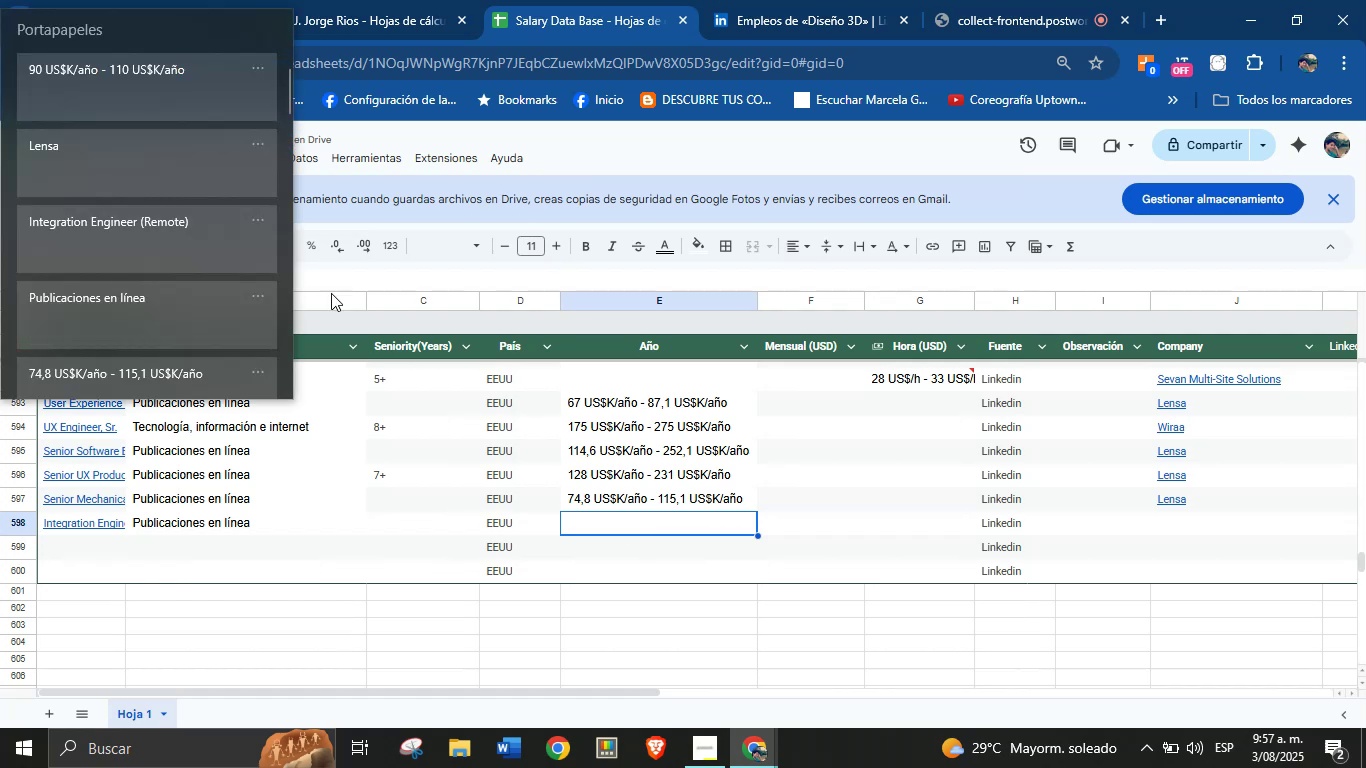 
left_click([131, 88])
 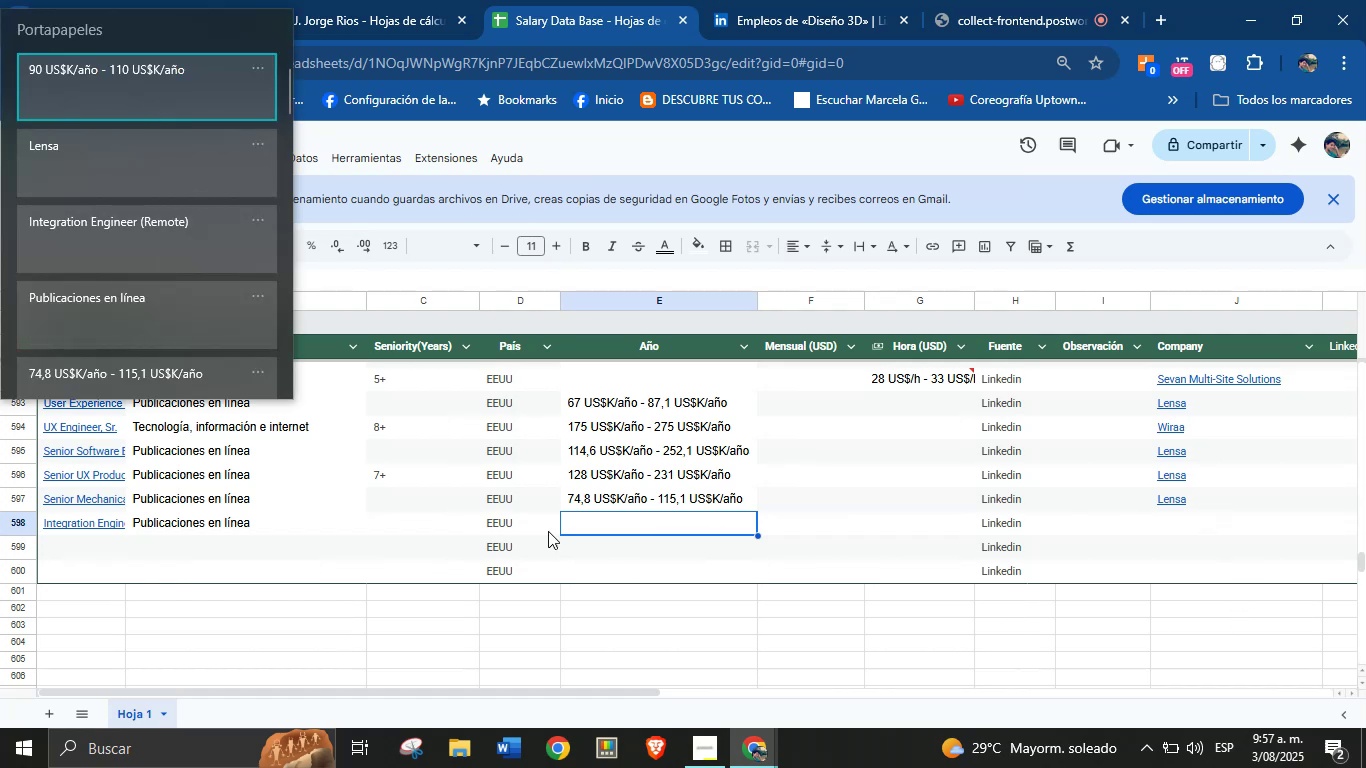 
left_click([176, 83])
 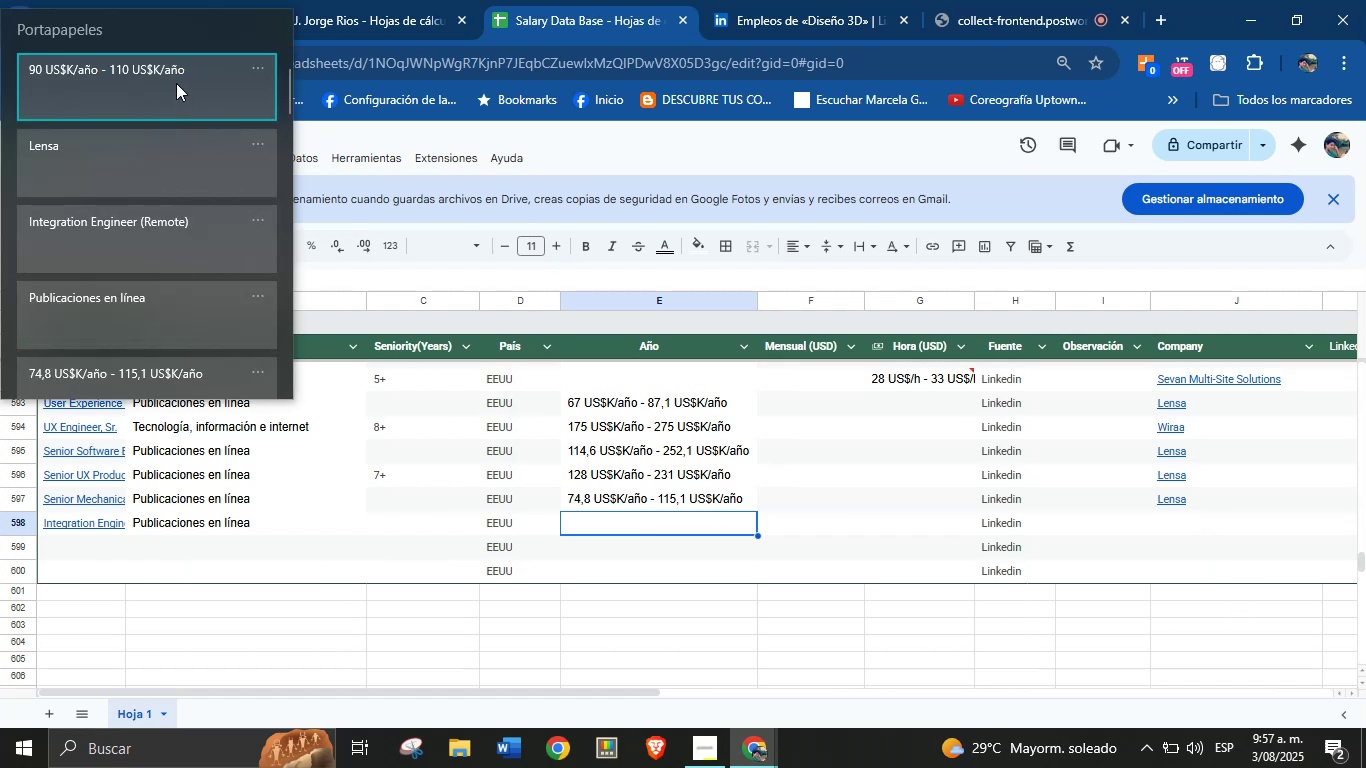 
key(Control+ControlLeft)
 